 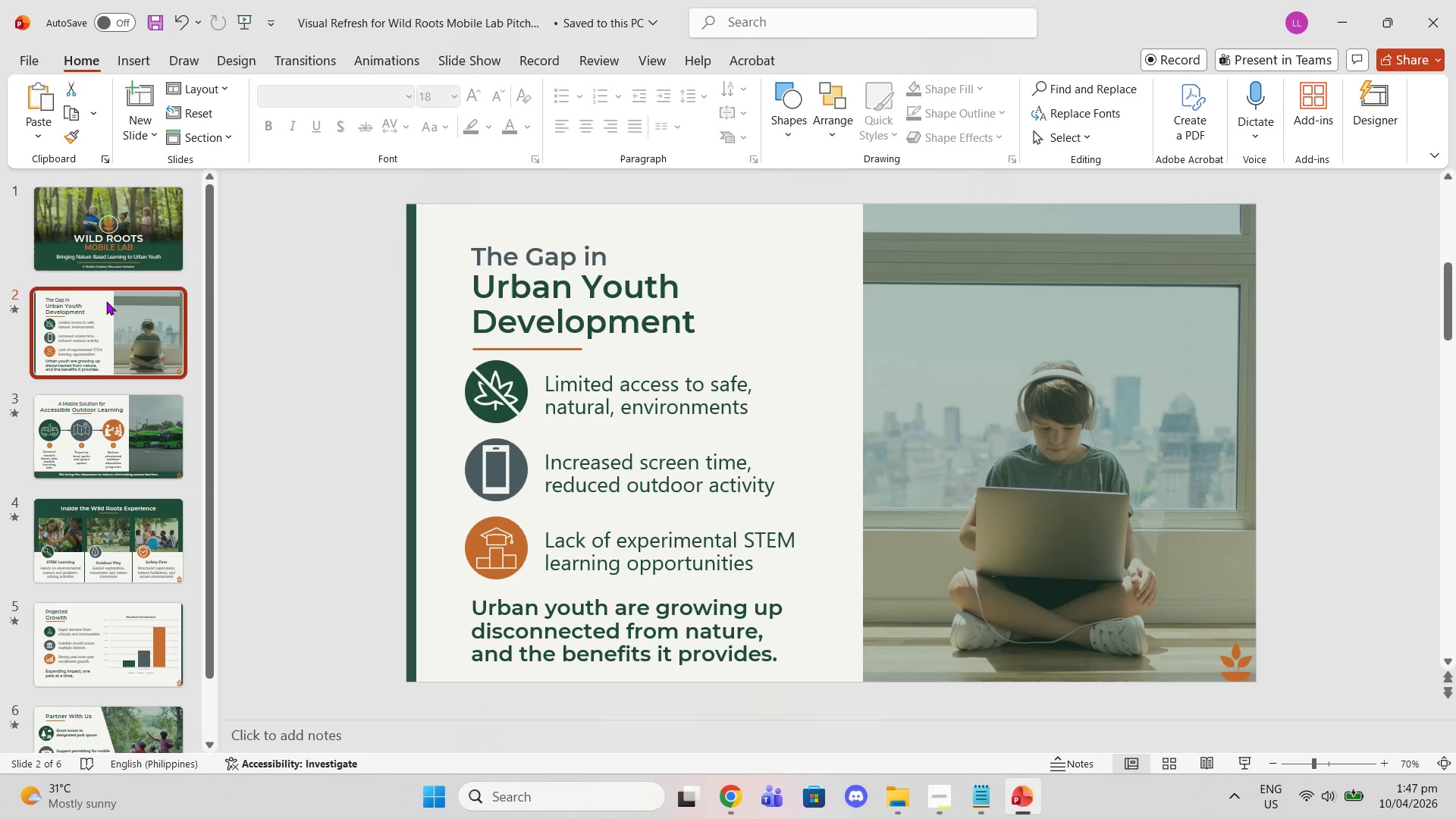 
left_click([498, 559])
 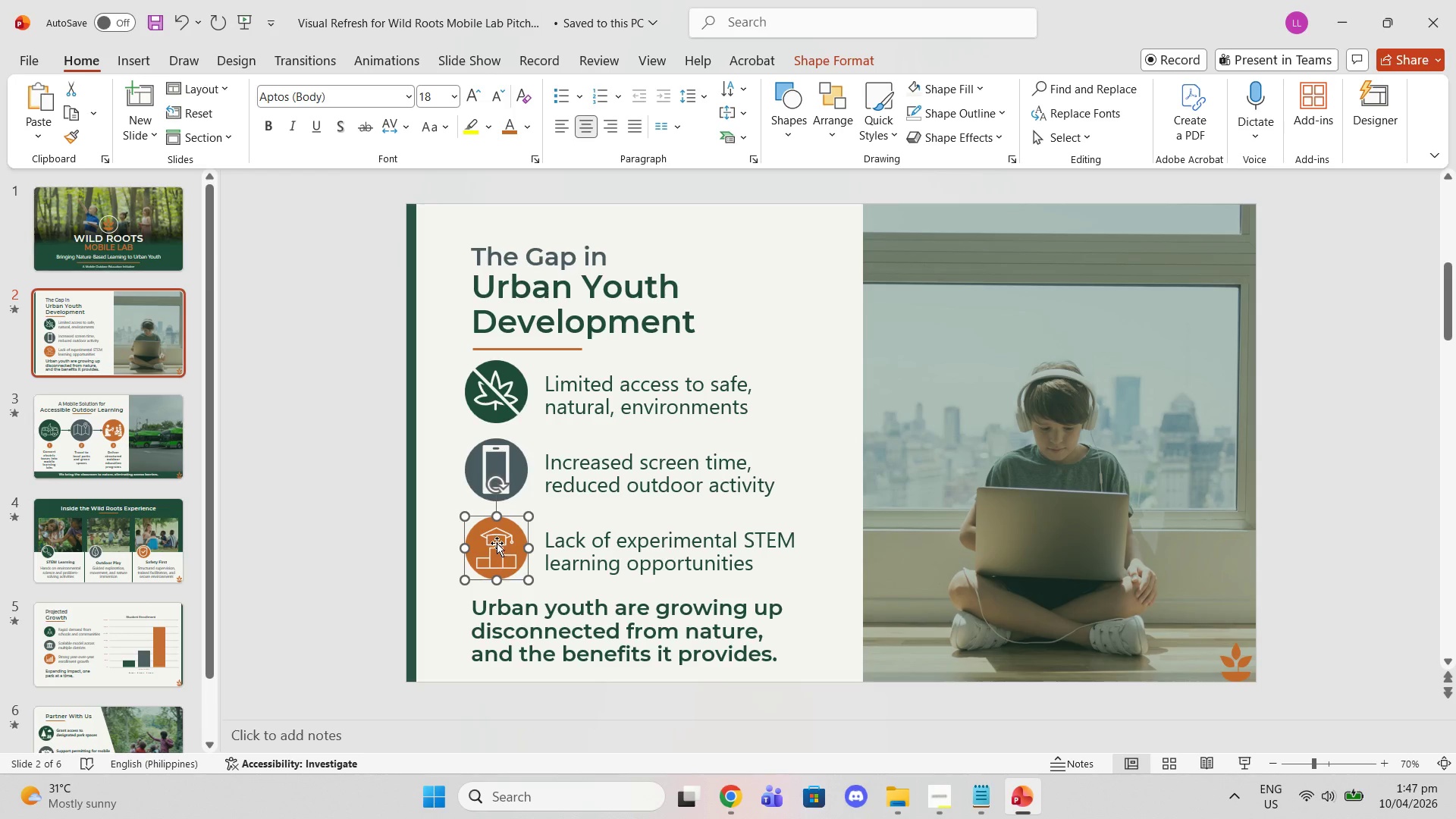 
left_click([497, 541])
 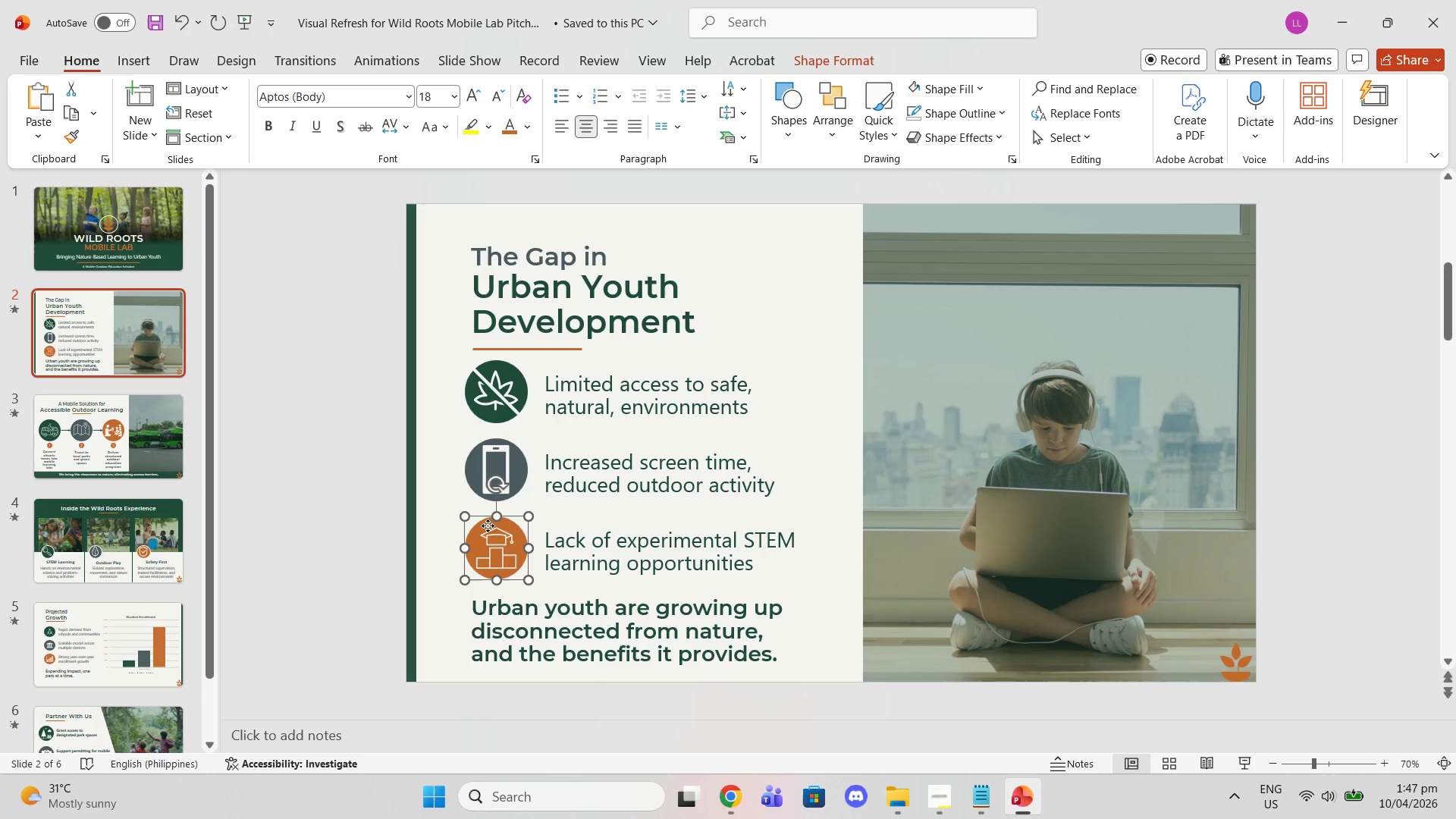 
left_click([488, 526])
 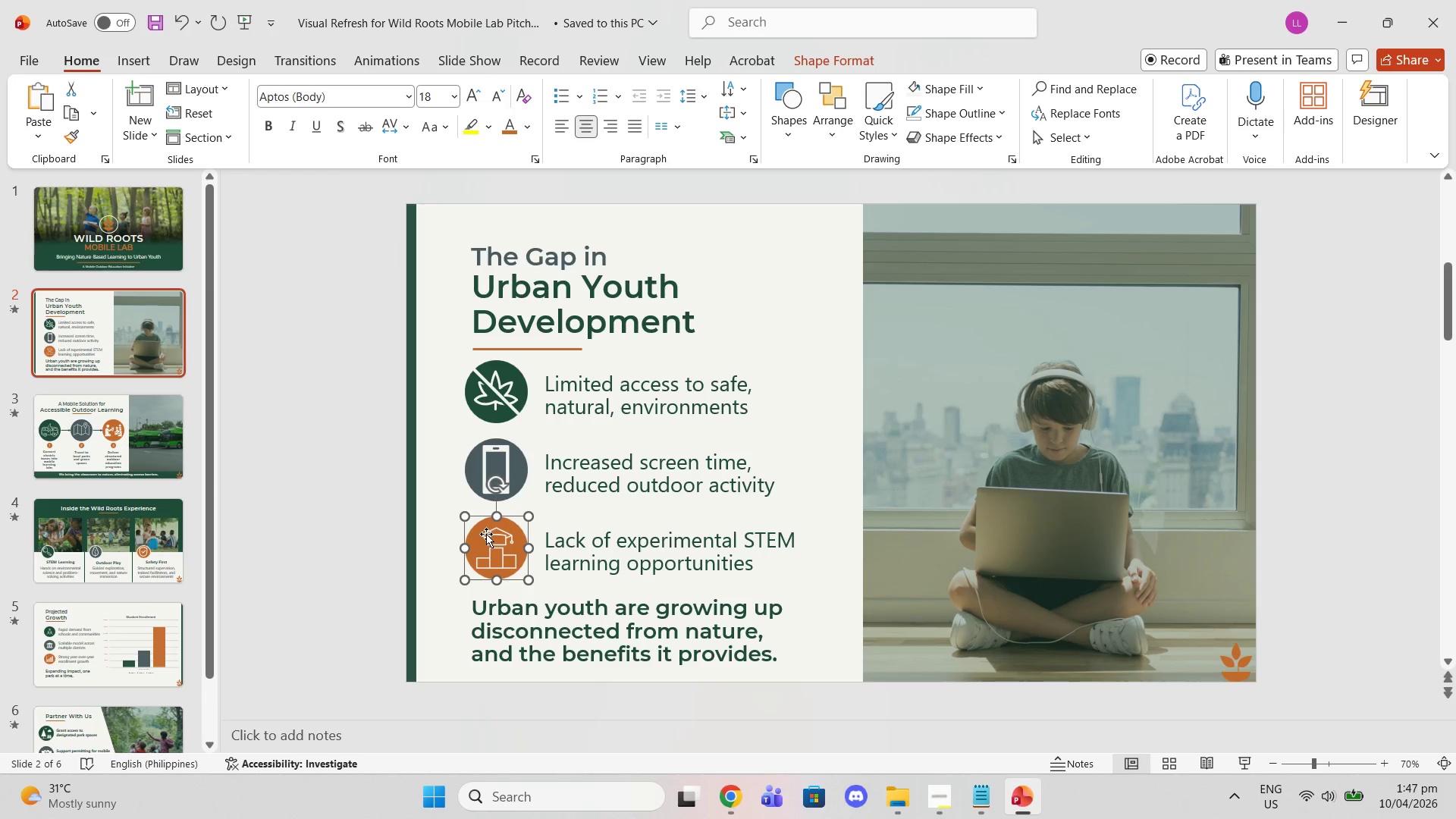 
left_click([486, 534])
 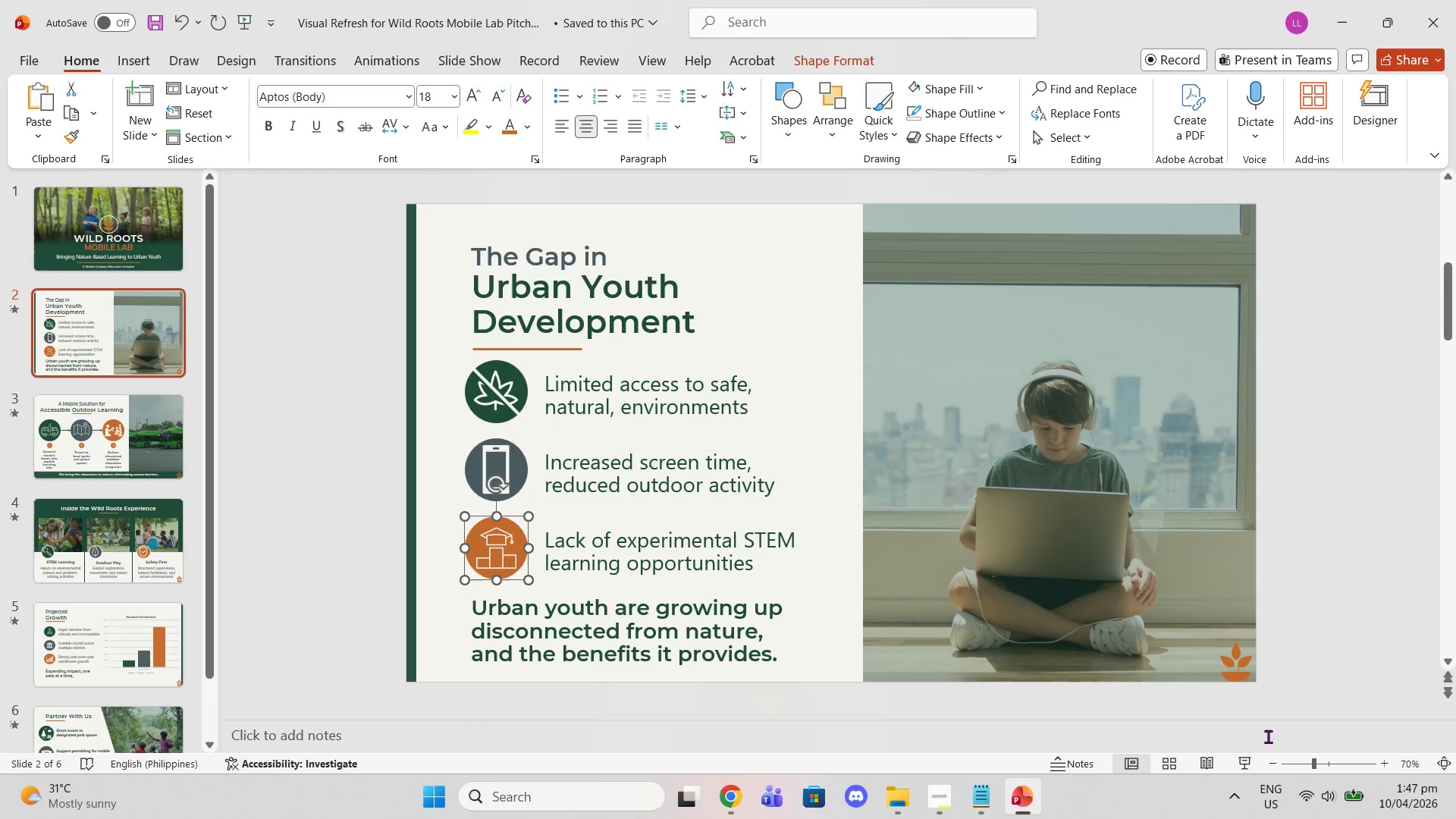 
left_click_drag(start_coordinate=[1313, 765], to_coordinate=[1331, 768])
 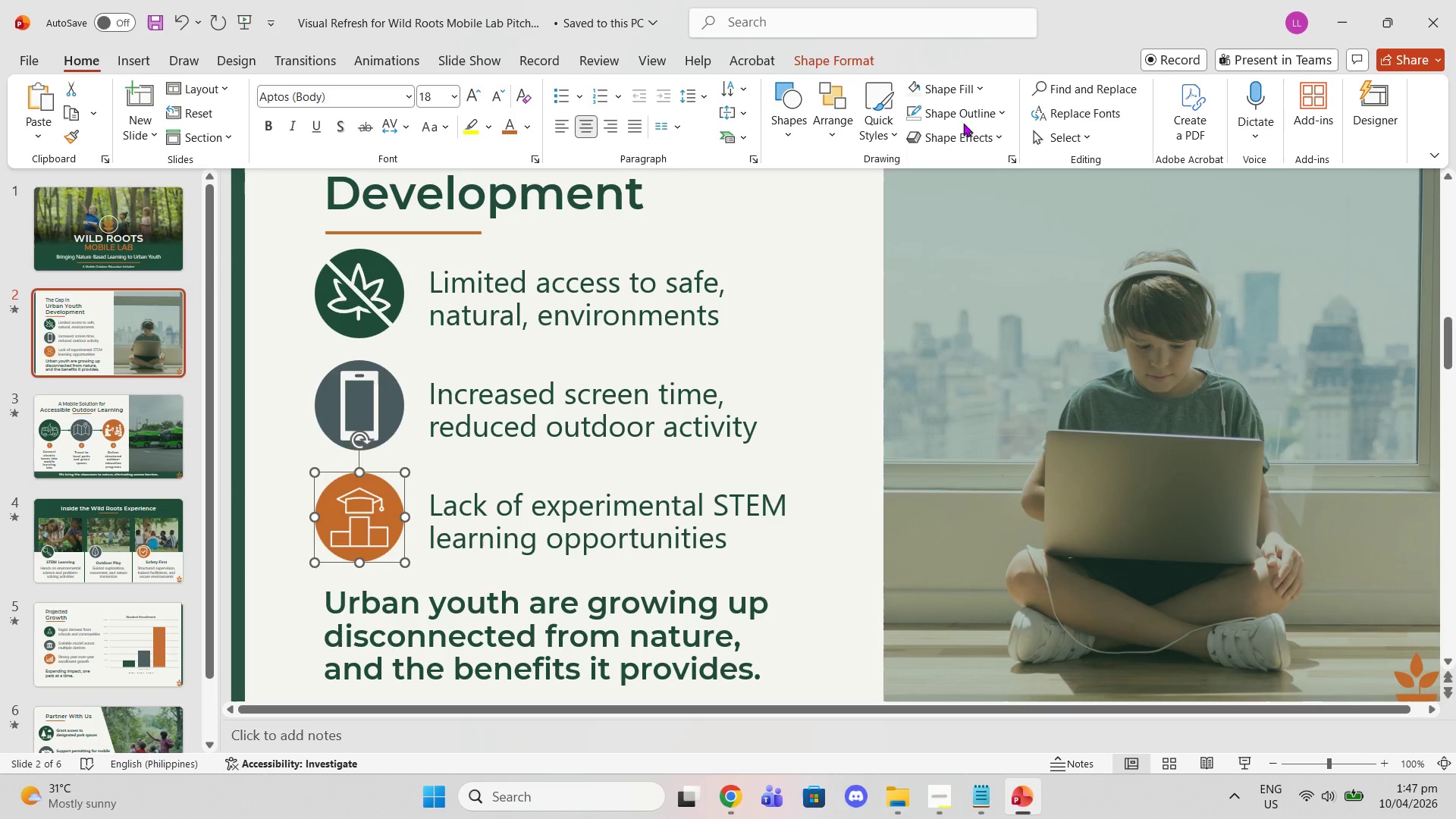 
left_click([959, 114])
 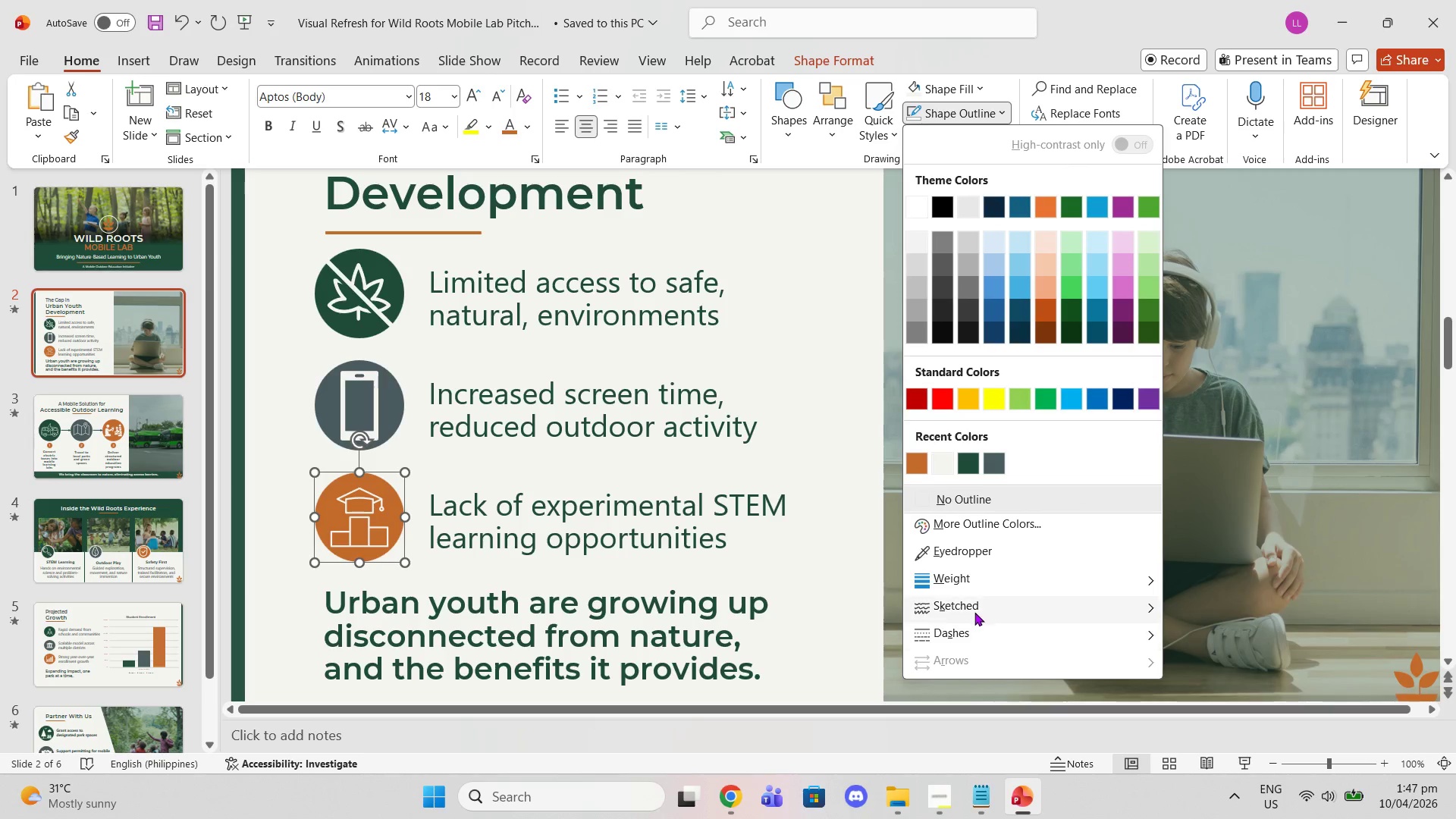 
left_click([968, 578])
 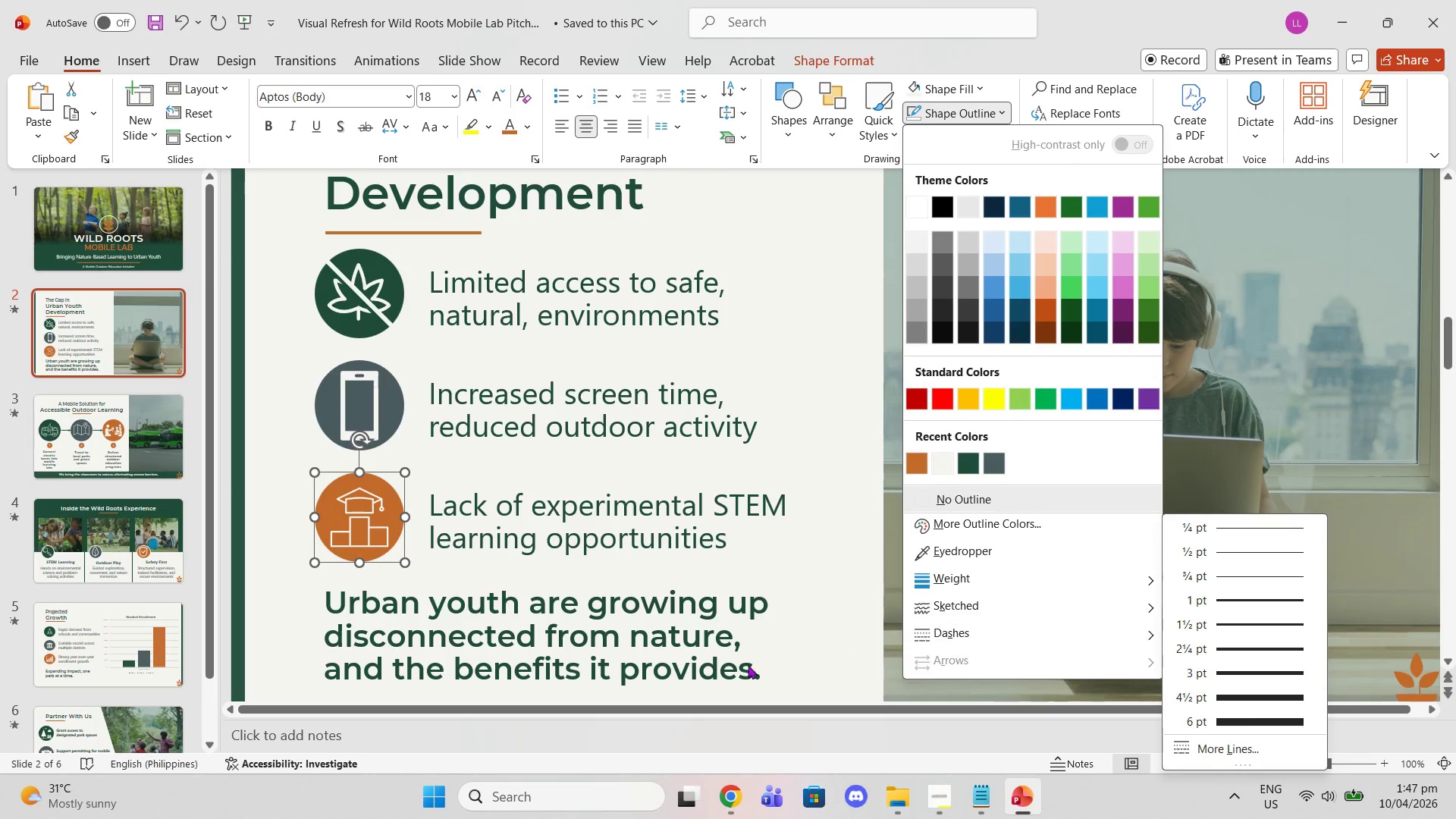 
left_click([764, 720])
 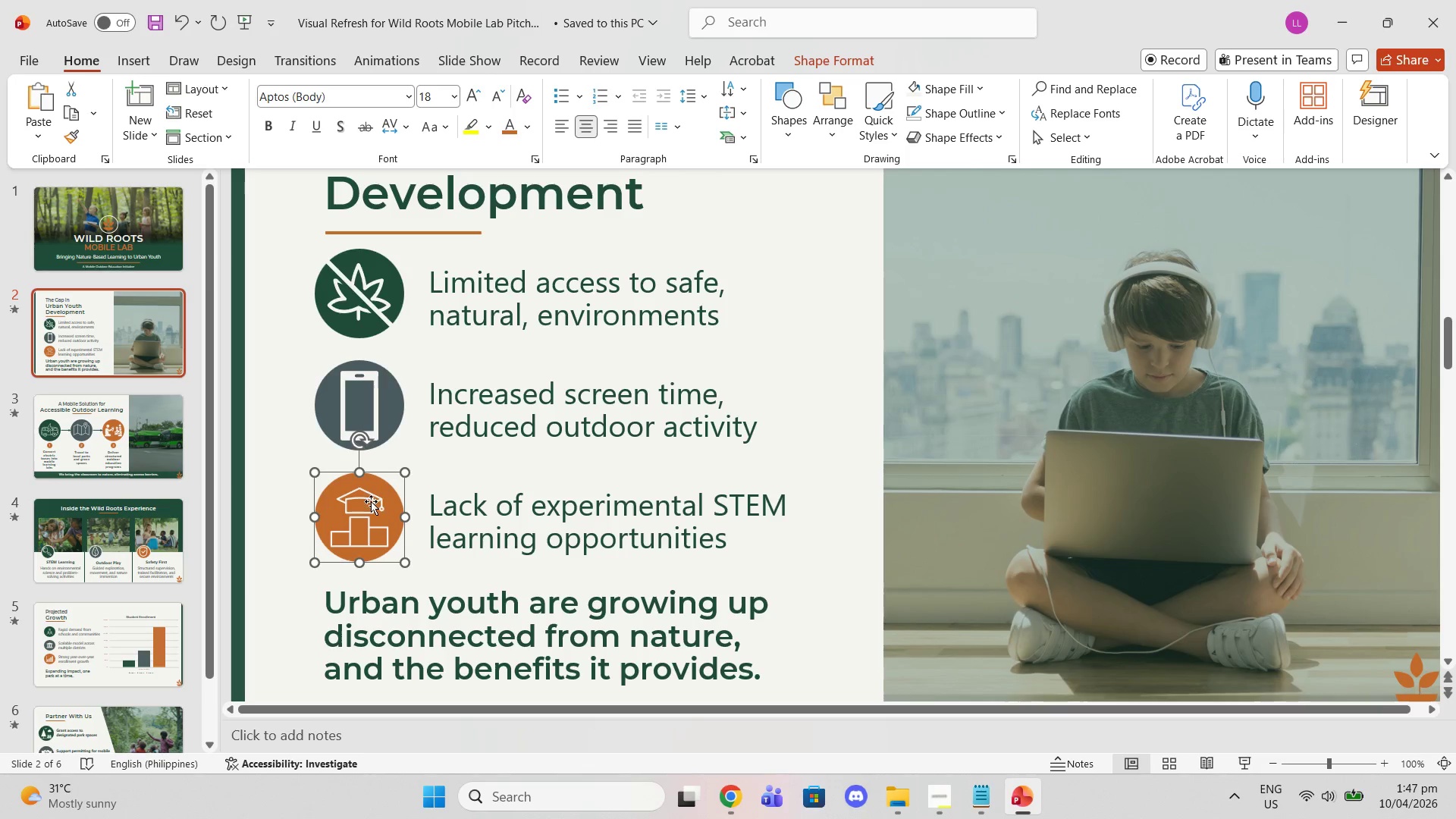 
left_click([366, 500])
 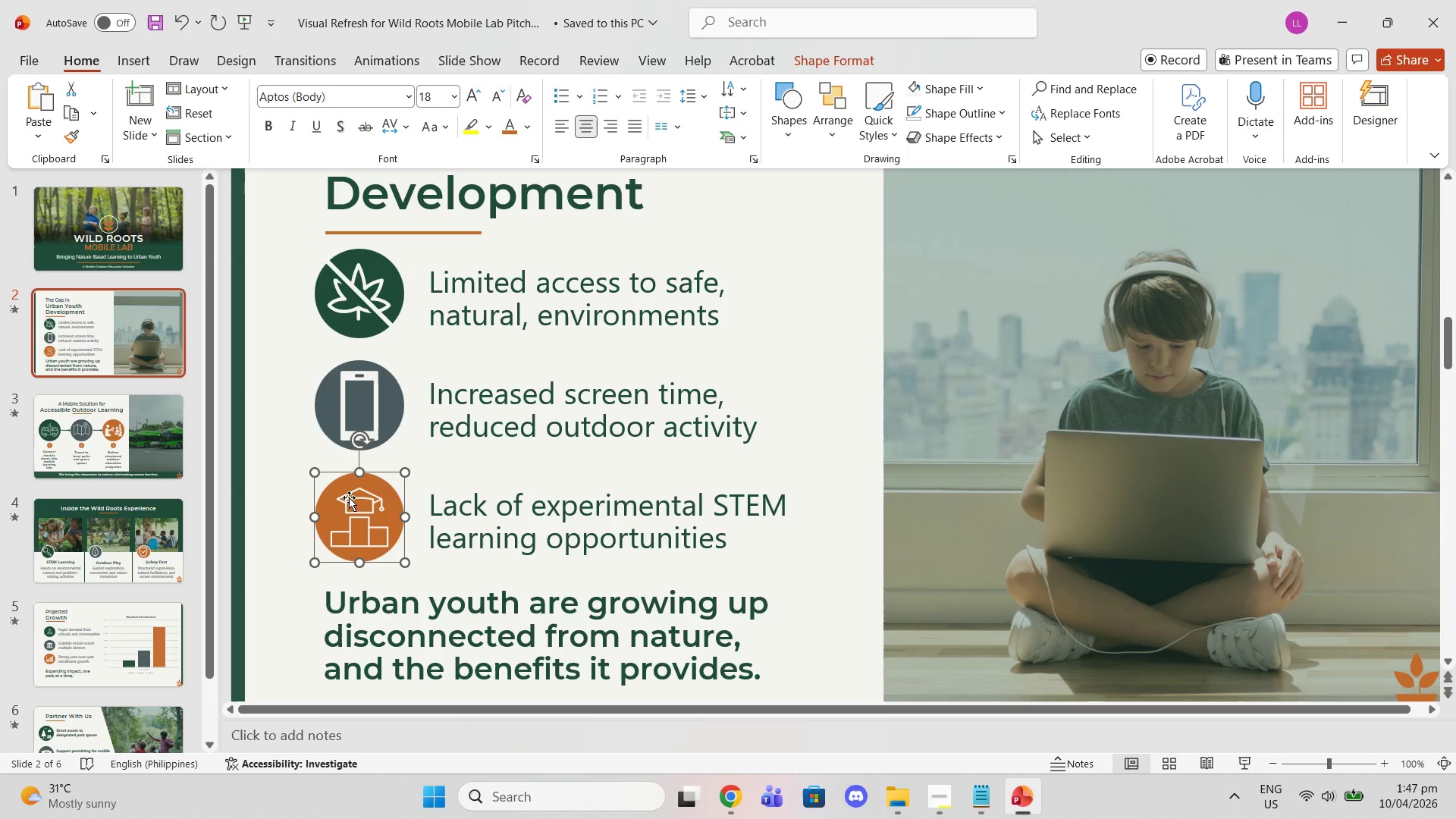 
double_click([349, 497])
 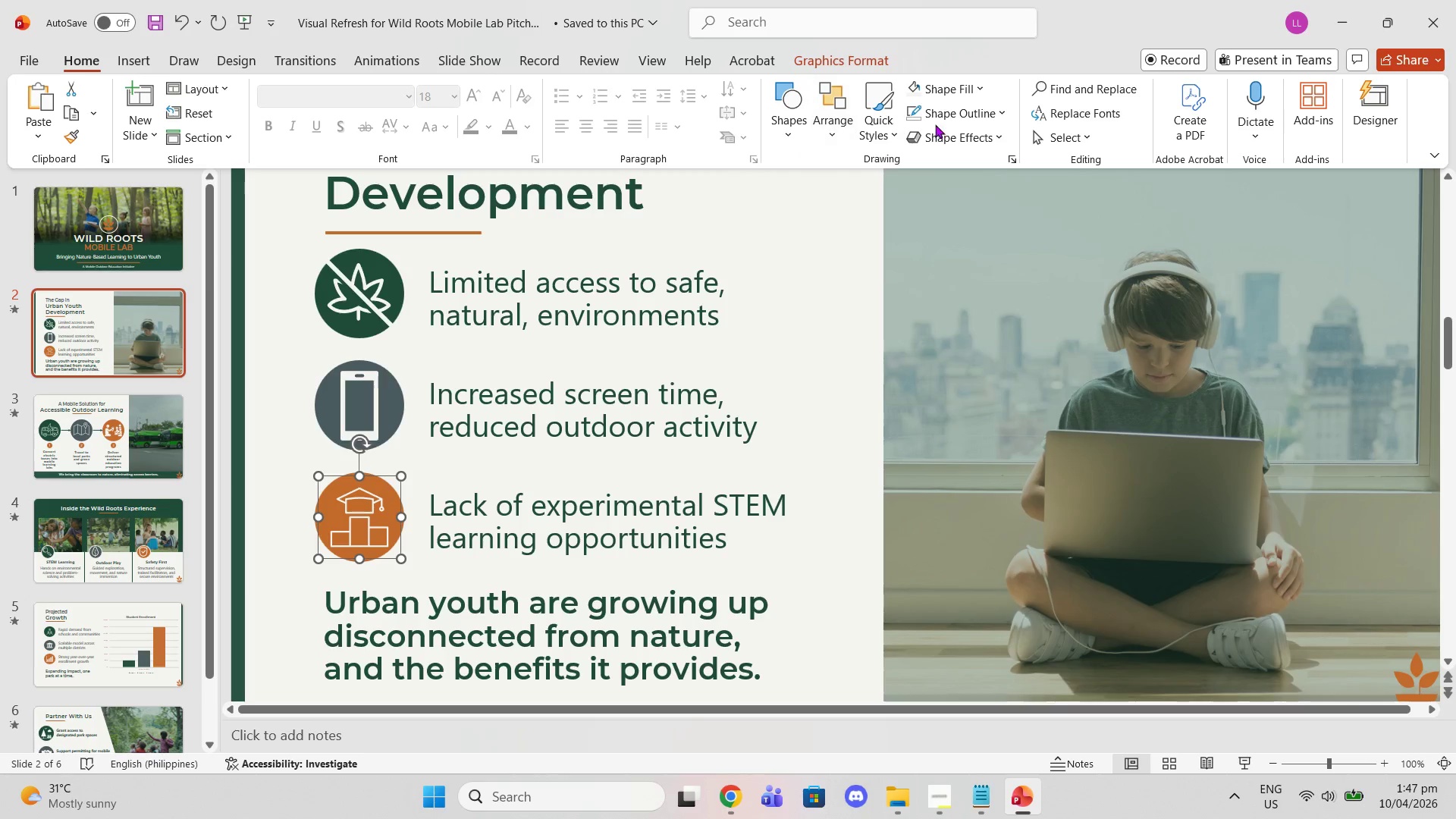 
left_click([948, 121])
 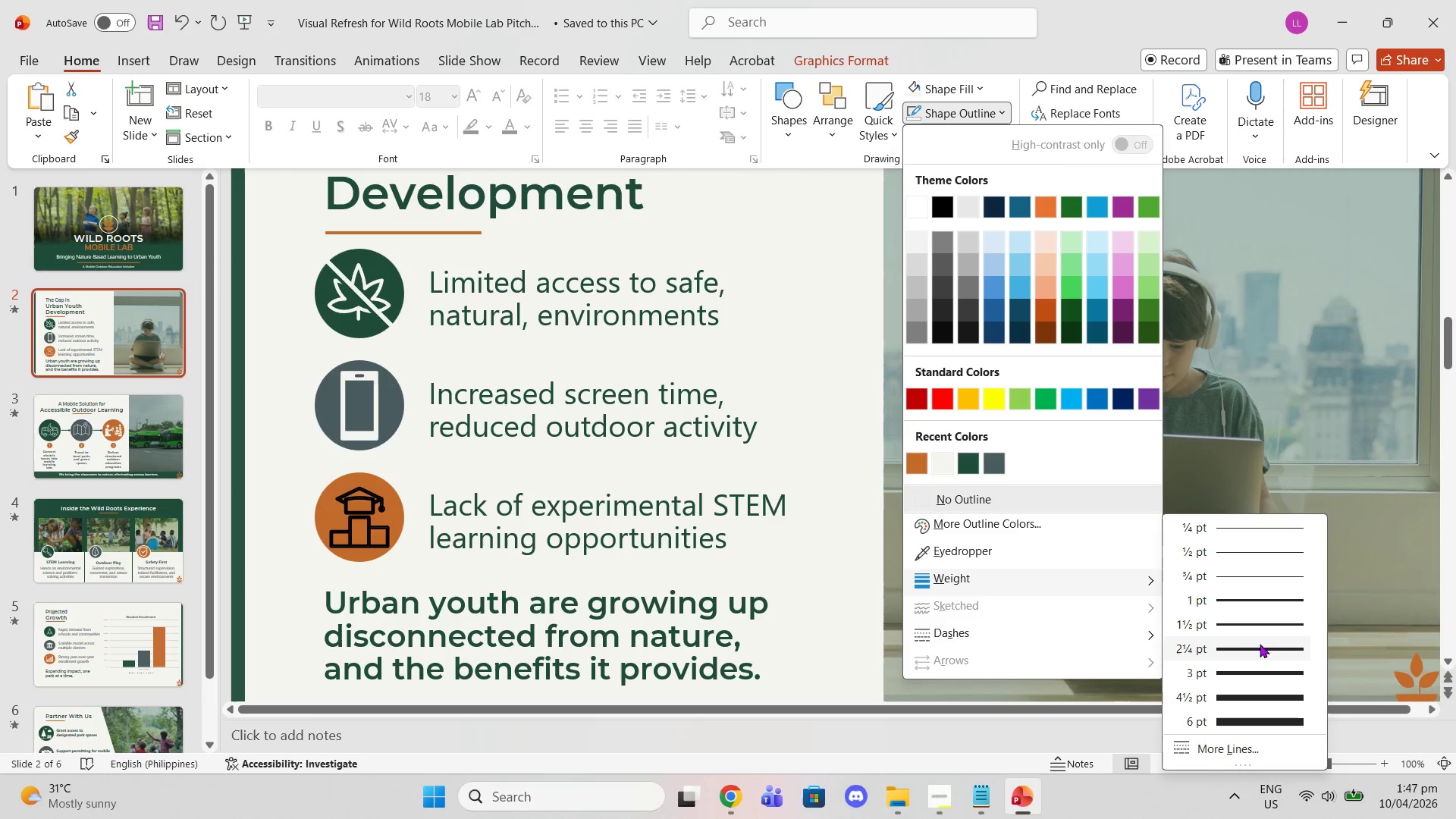 
wait(9.08)
 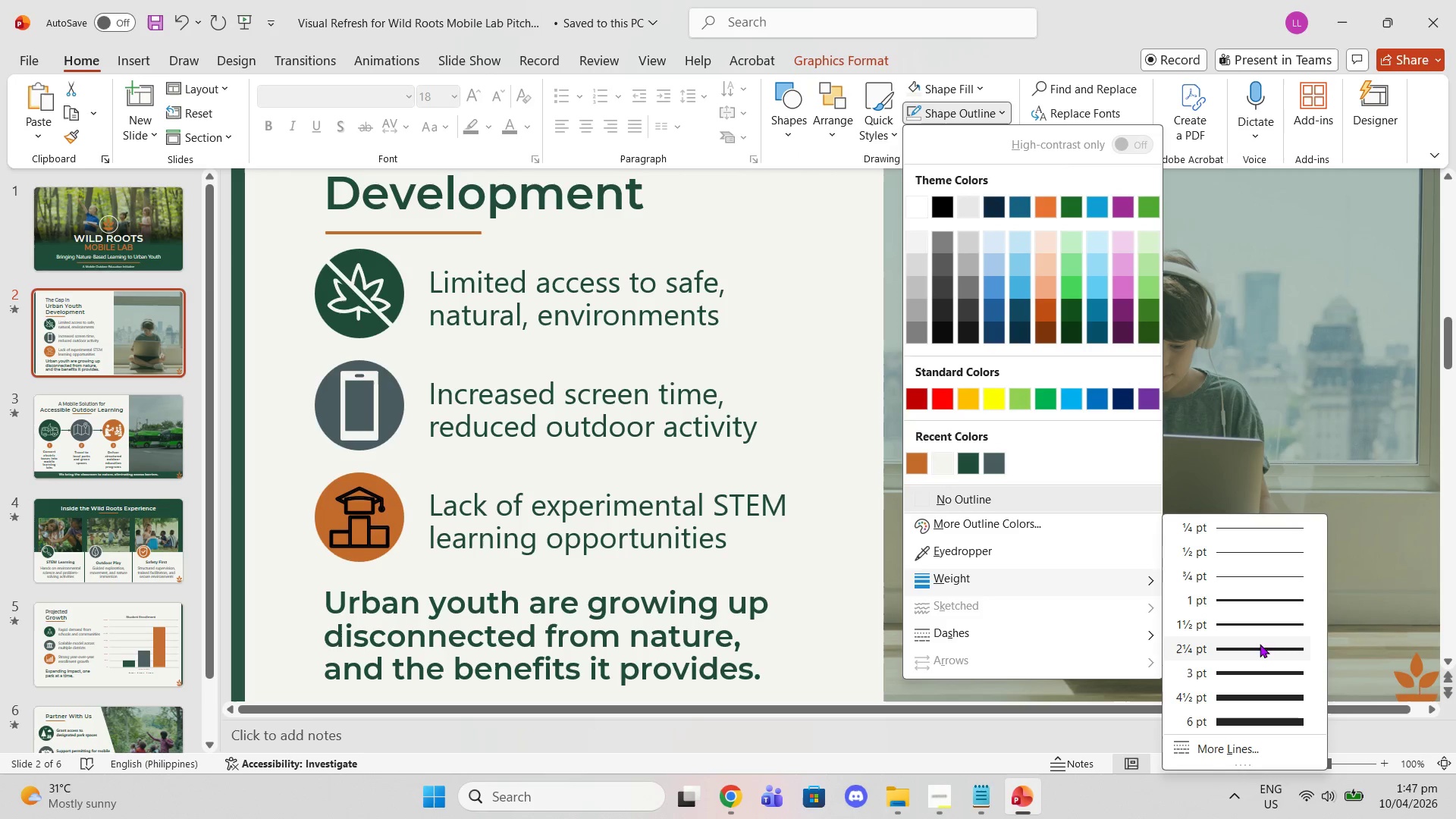 
left_click([949, 465])
 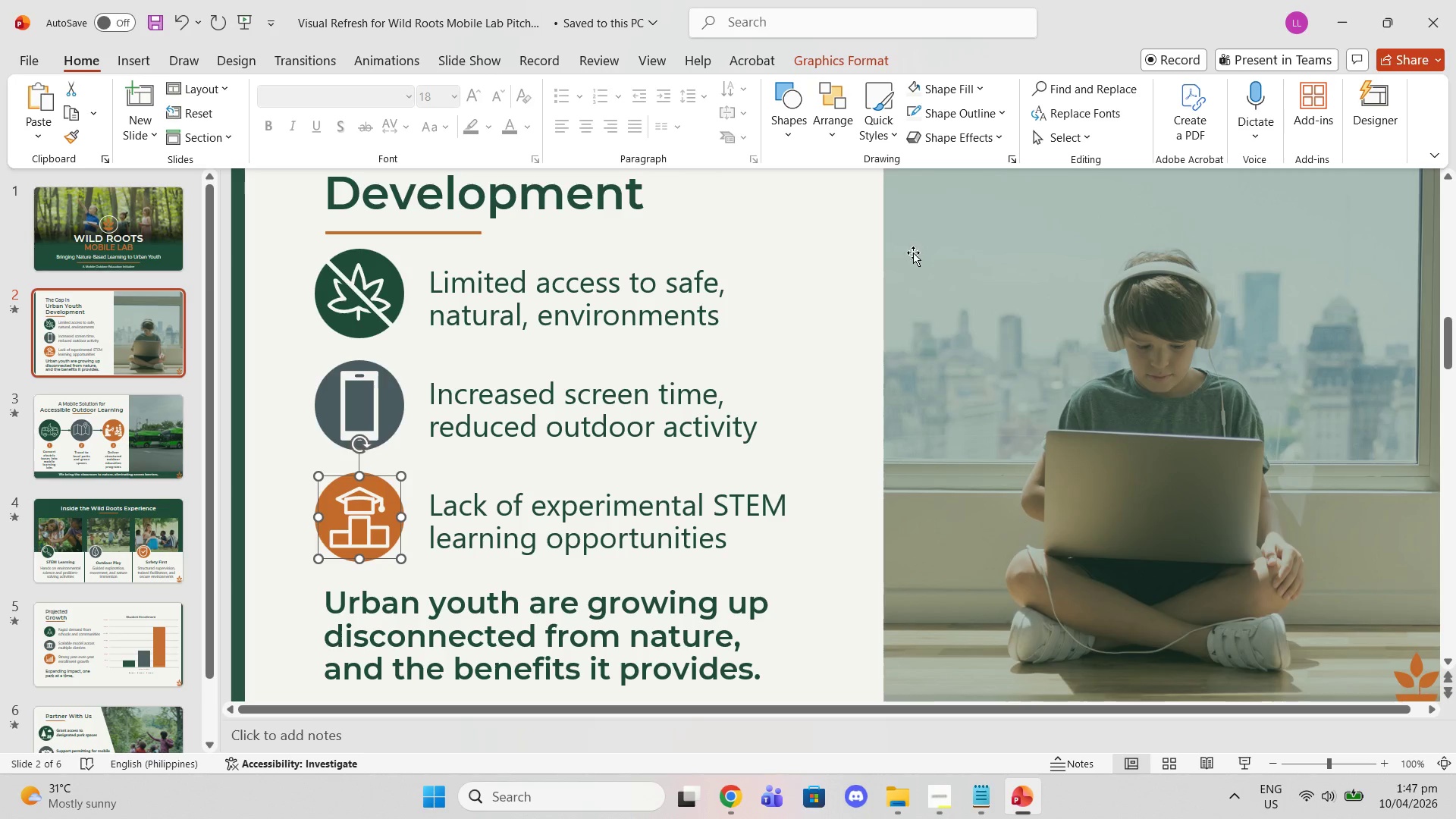 
mouse_move([930, 107])
 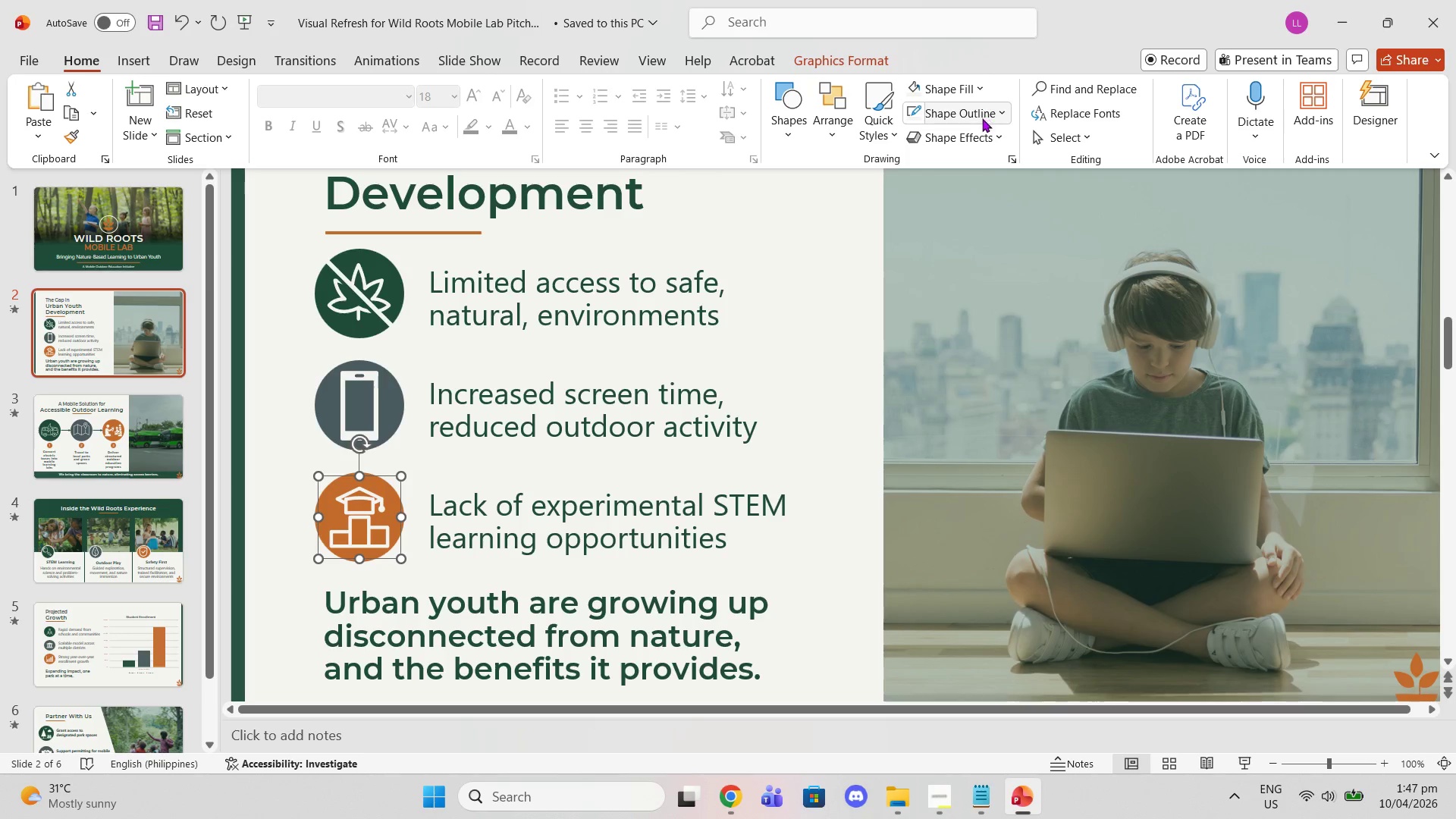 
left_click([982, 121])
 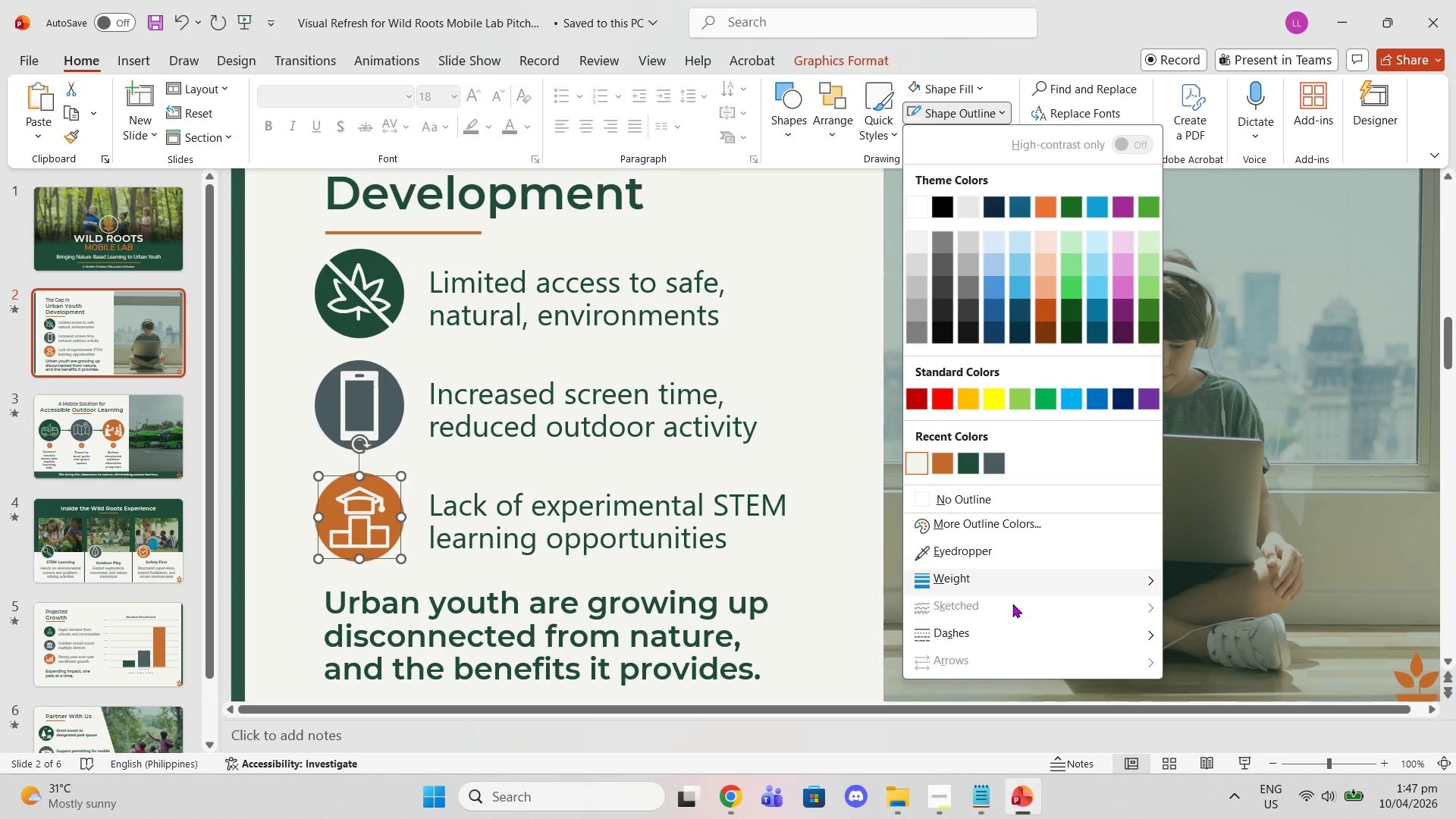 
left_click([1002, 584])
 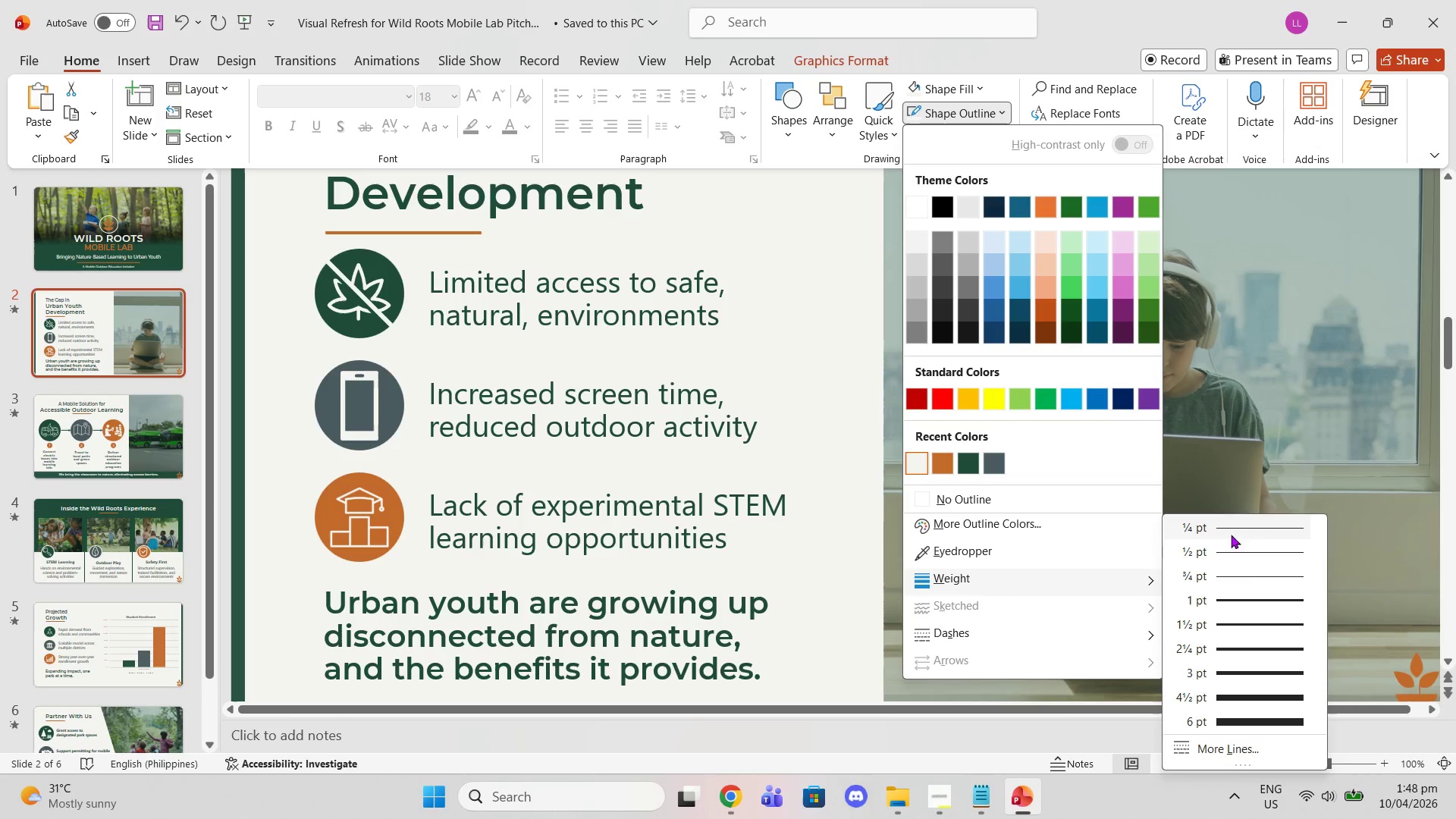 
wait(8.33)
 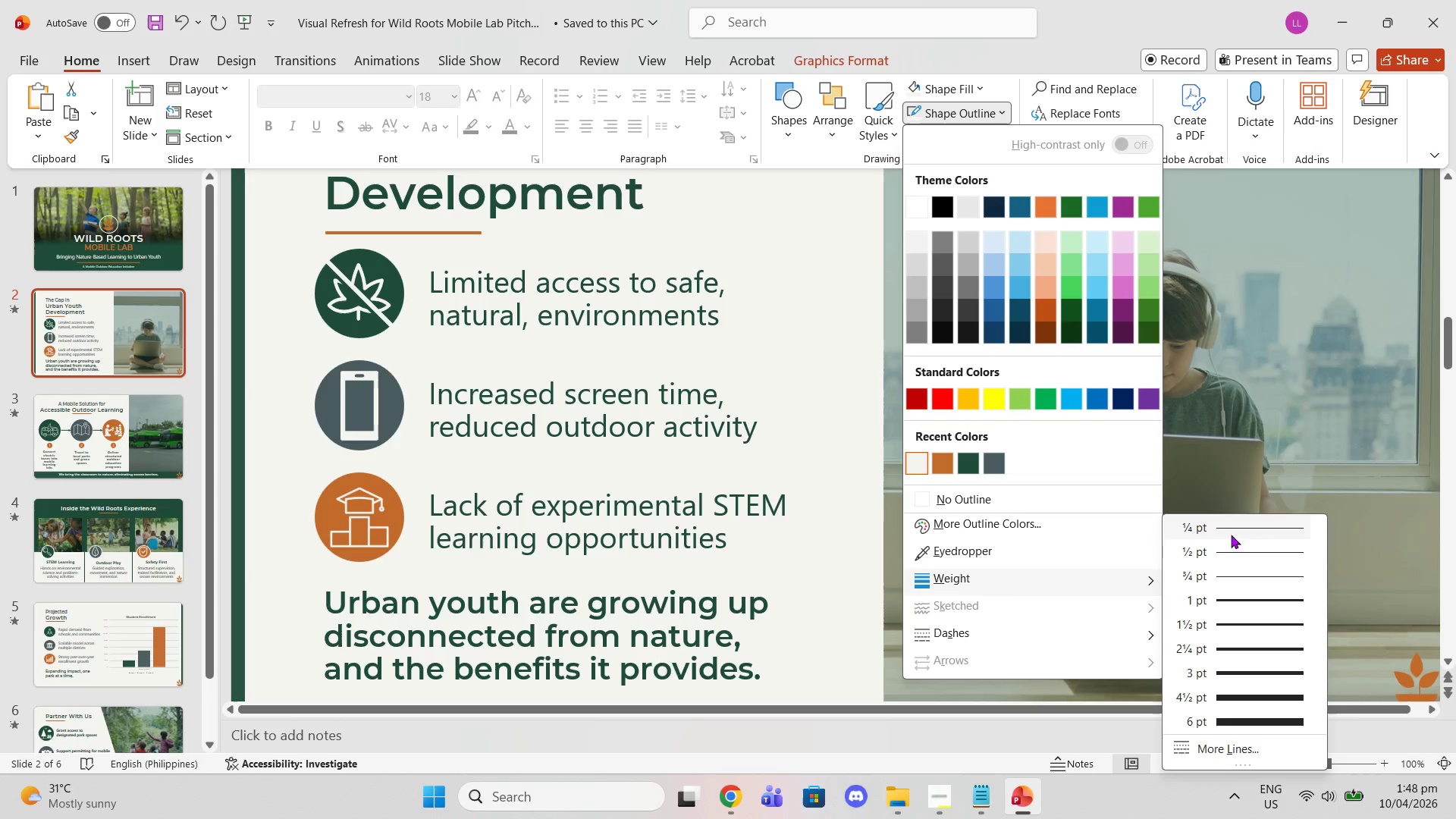 
left_click([1244, 575])
 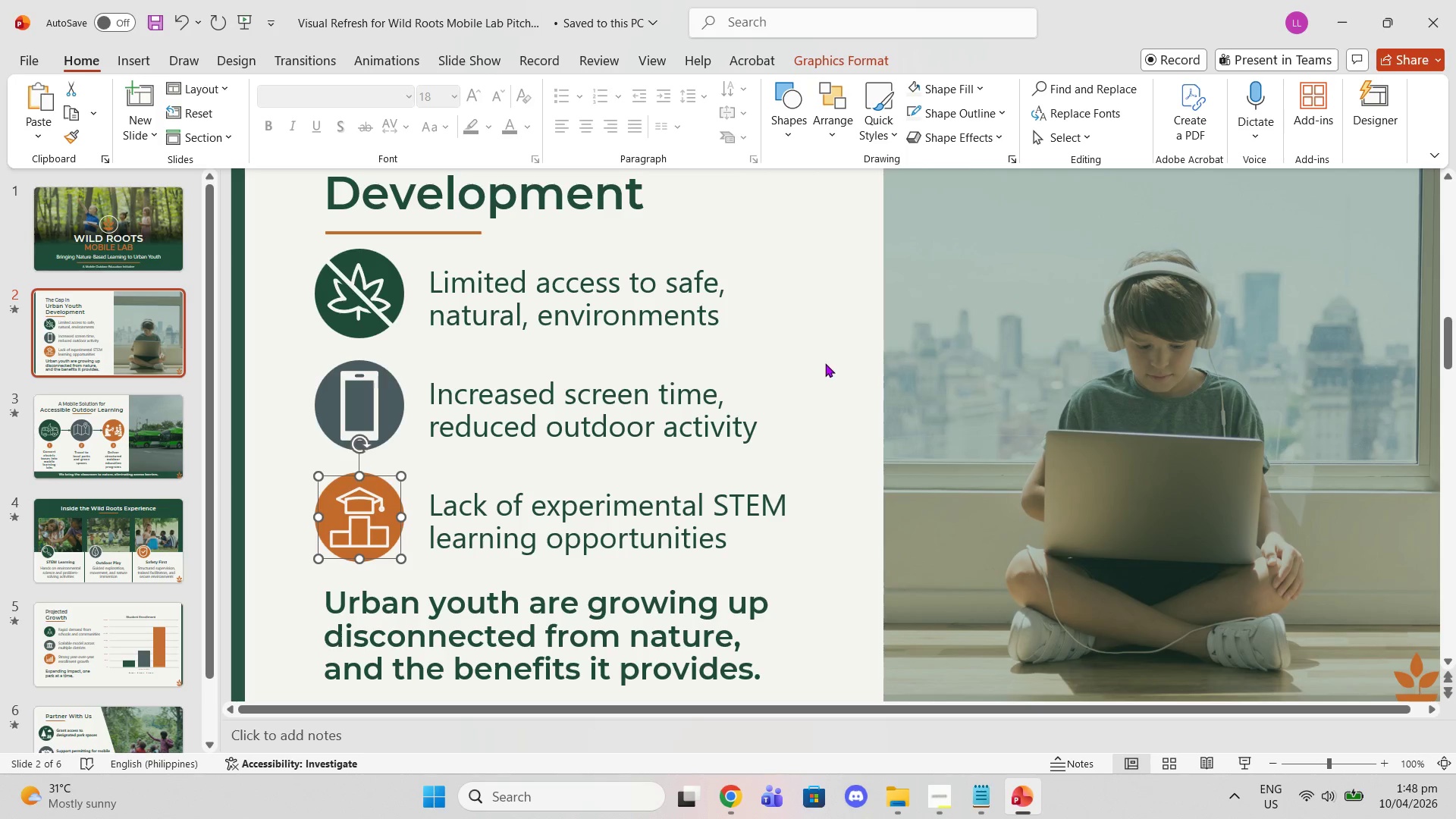 
left_click([820, 361])
 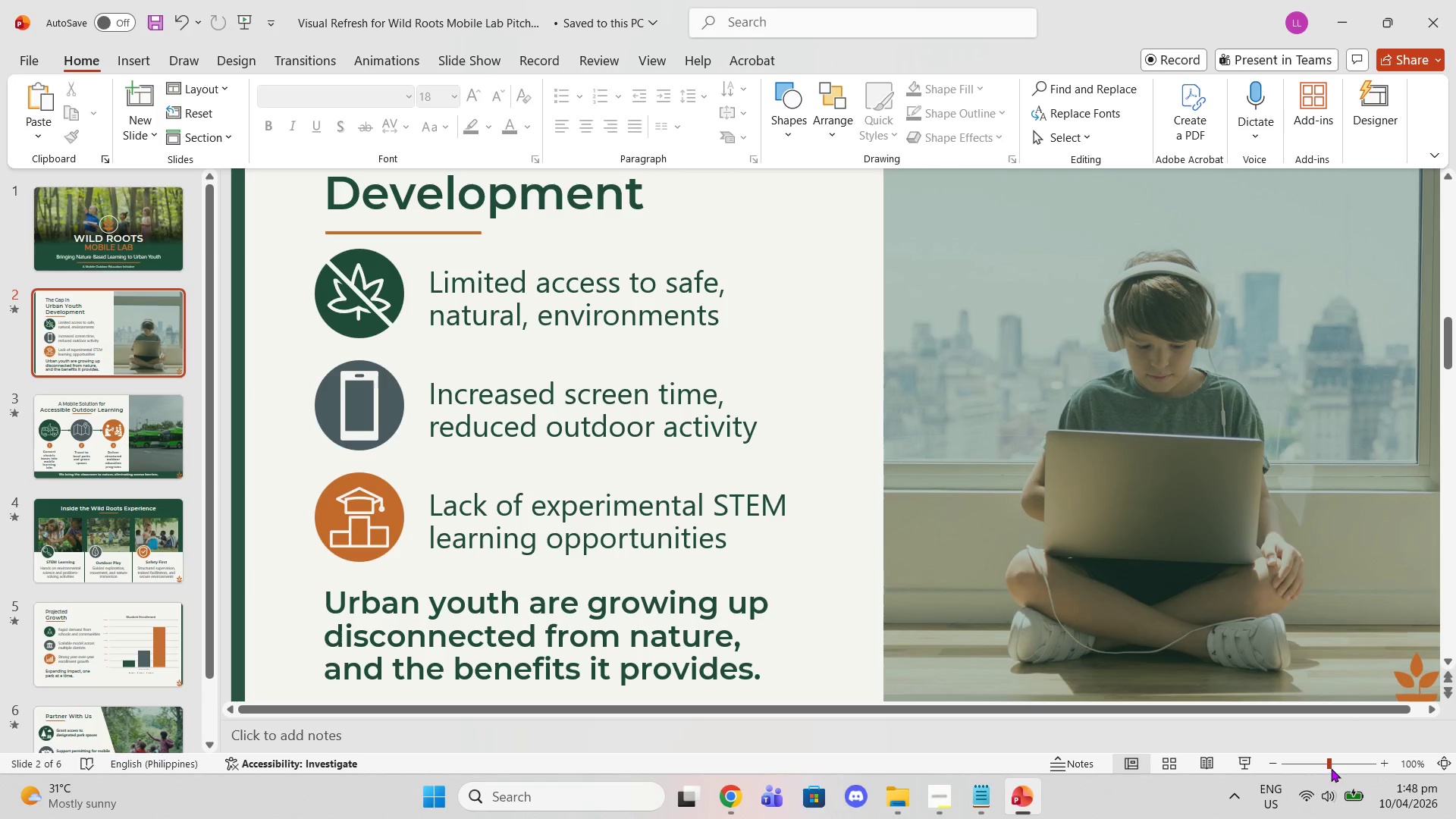 
left_click_drag(start_coordinate=[1340, 767], to_coordinate=[1351, 767])
 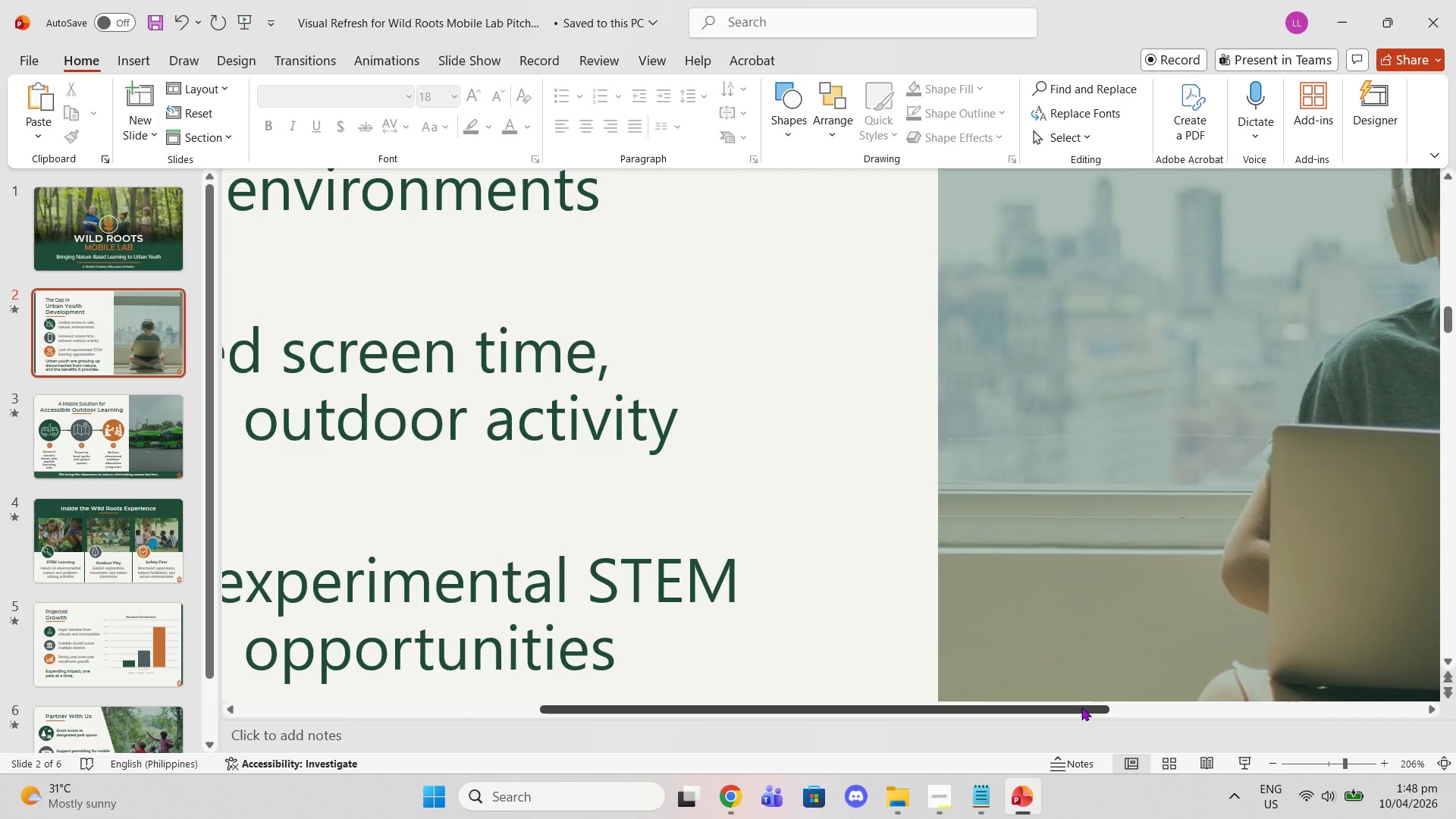 
left_click_drag(start_coordinate=[1081, 706], to_coordinate=[350, 687])
 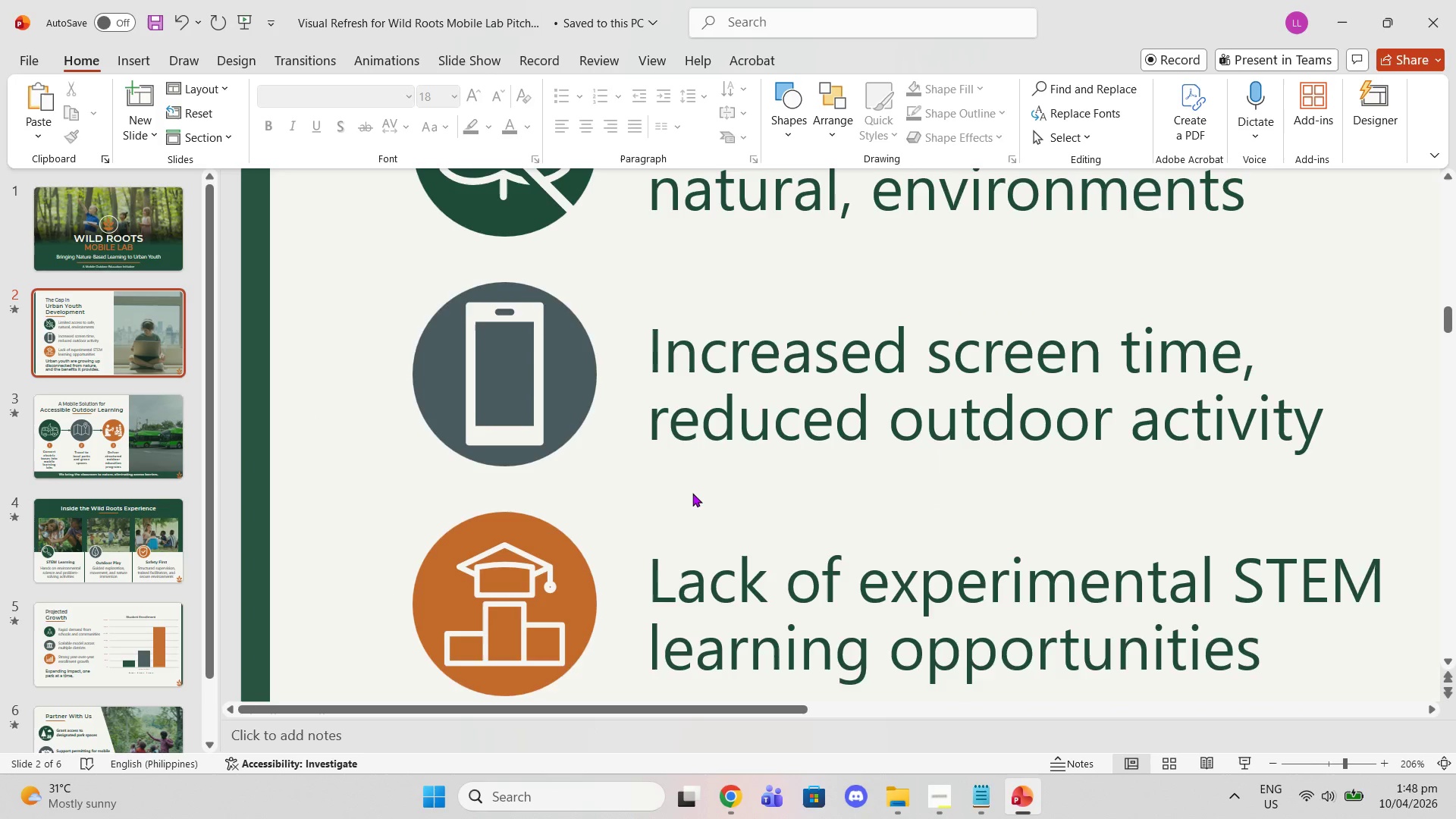 
scroll: coordinate [691, 500], scroll_direction: none, amount: 0.0
 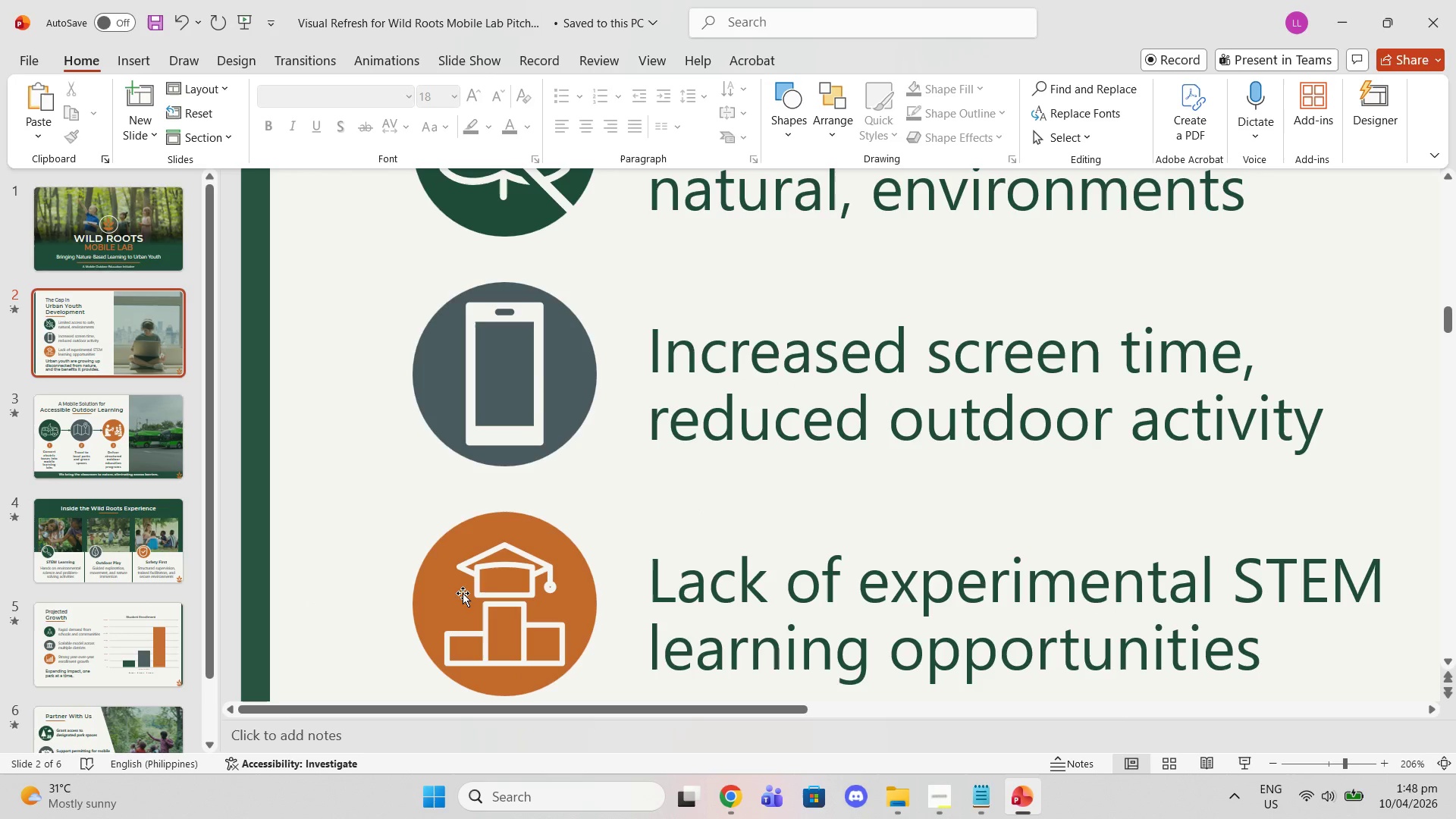 
left_click([496, 574])
 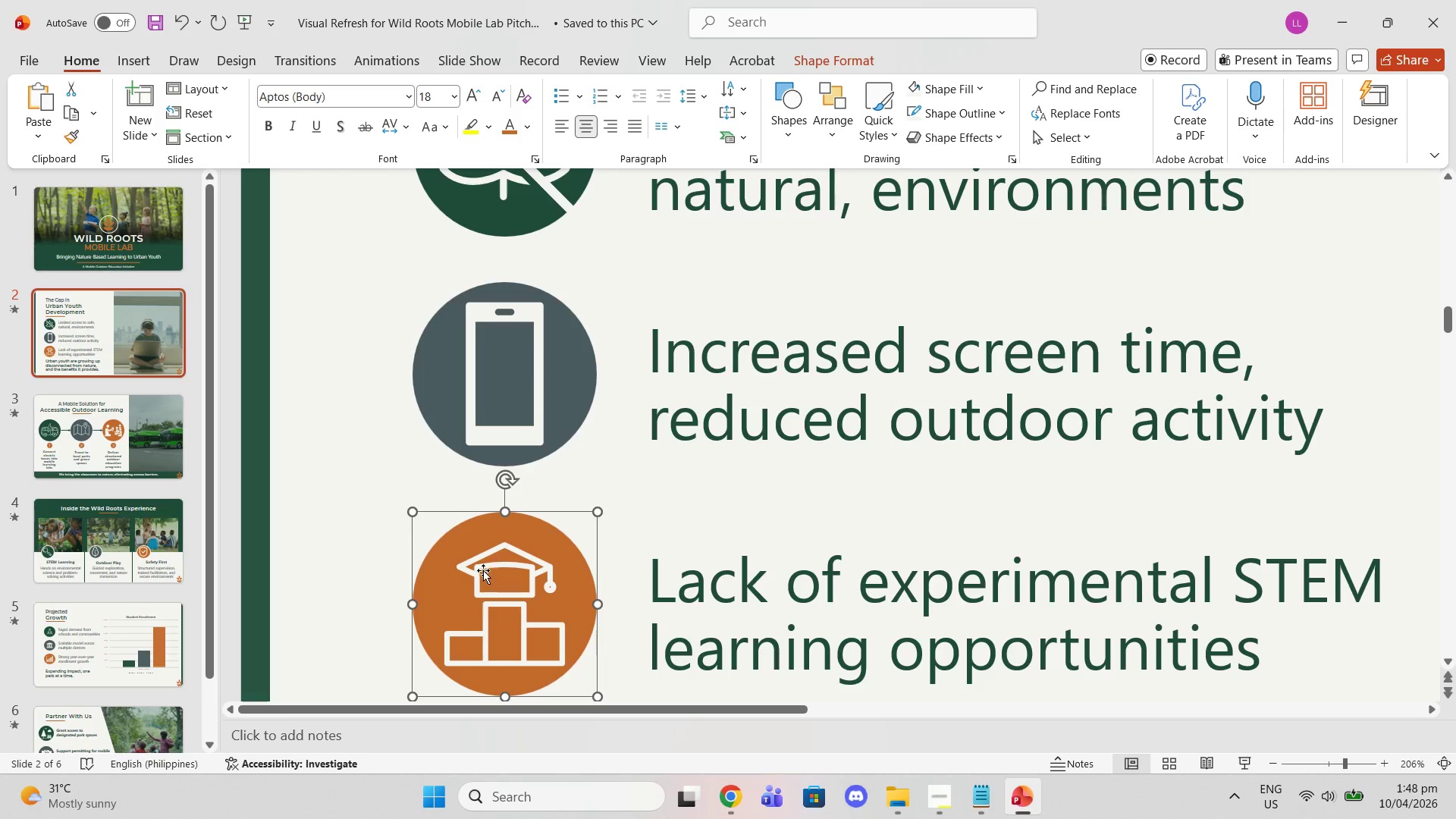 
left_click([483, 570])
 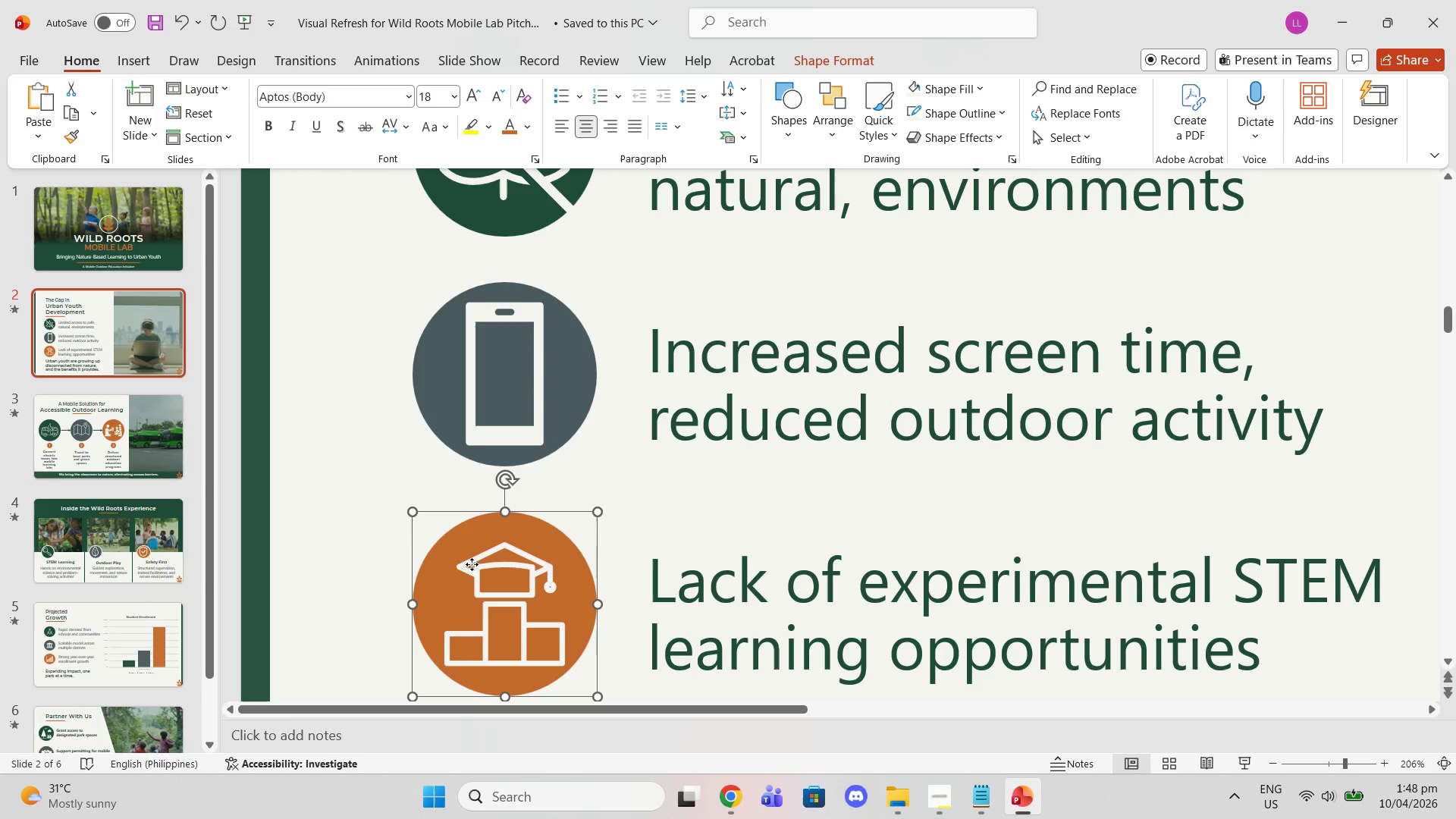 
double_click([472, 564])
 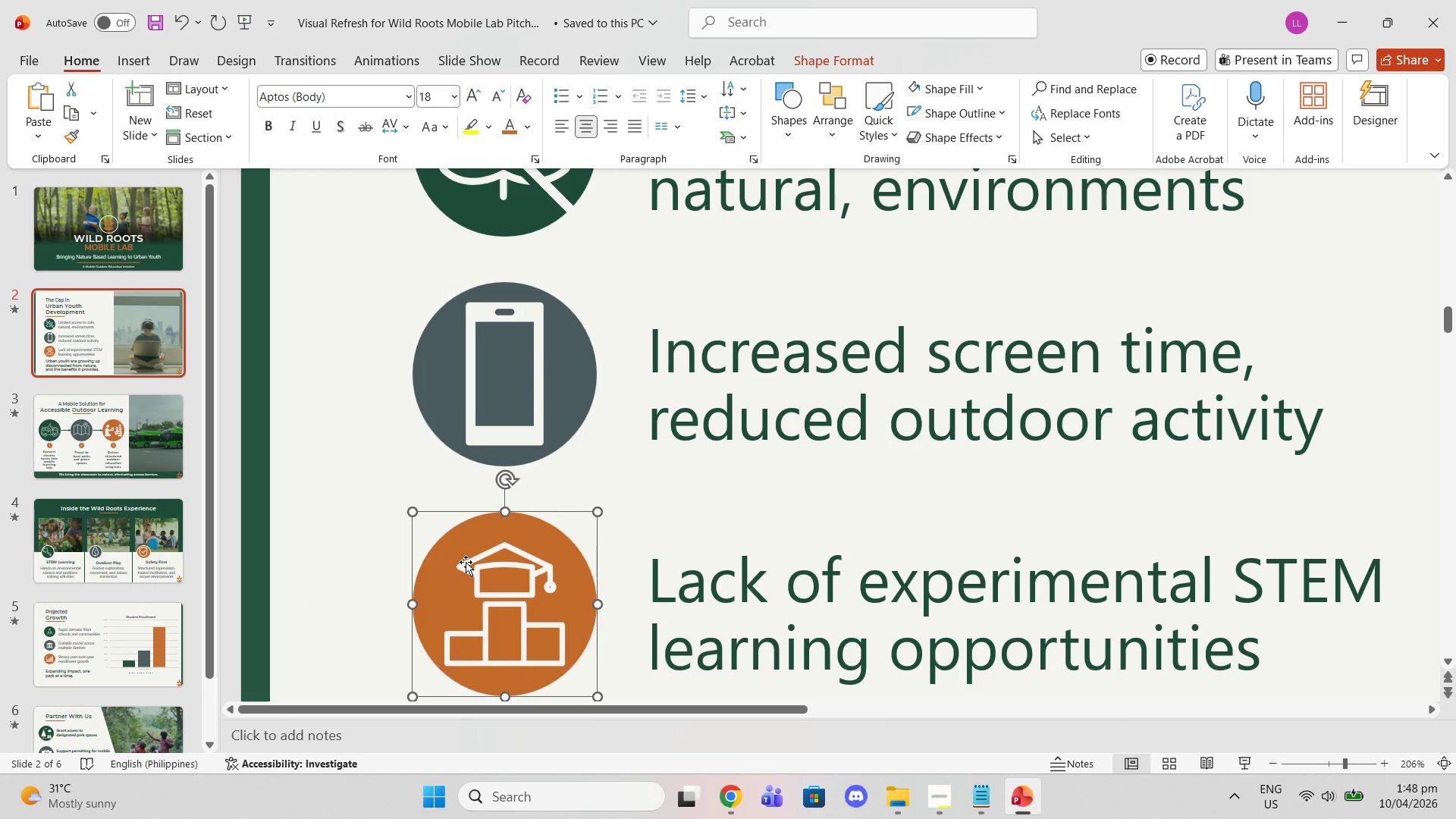 
left_click([466, 562])
 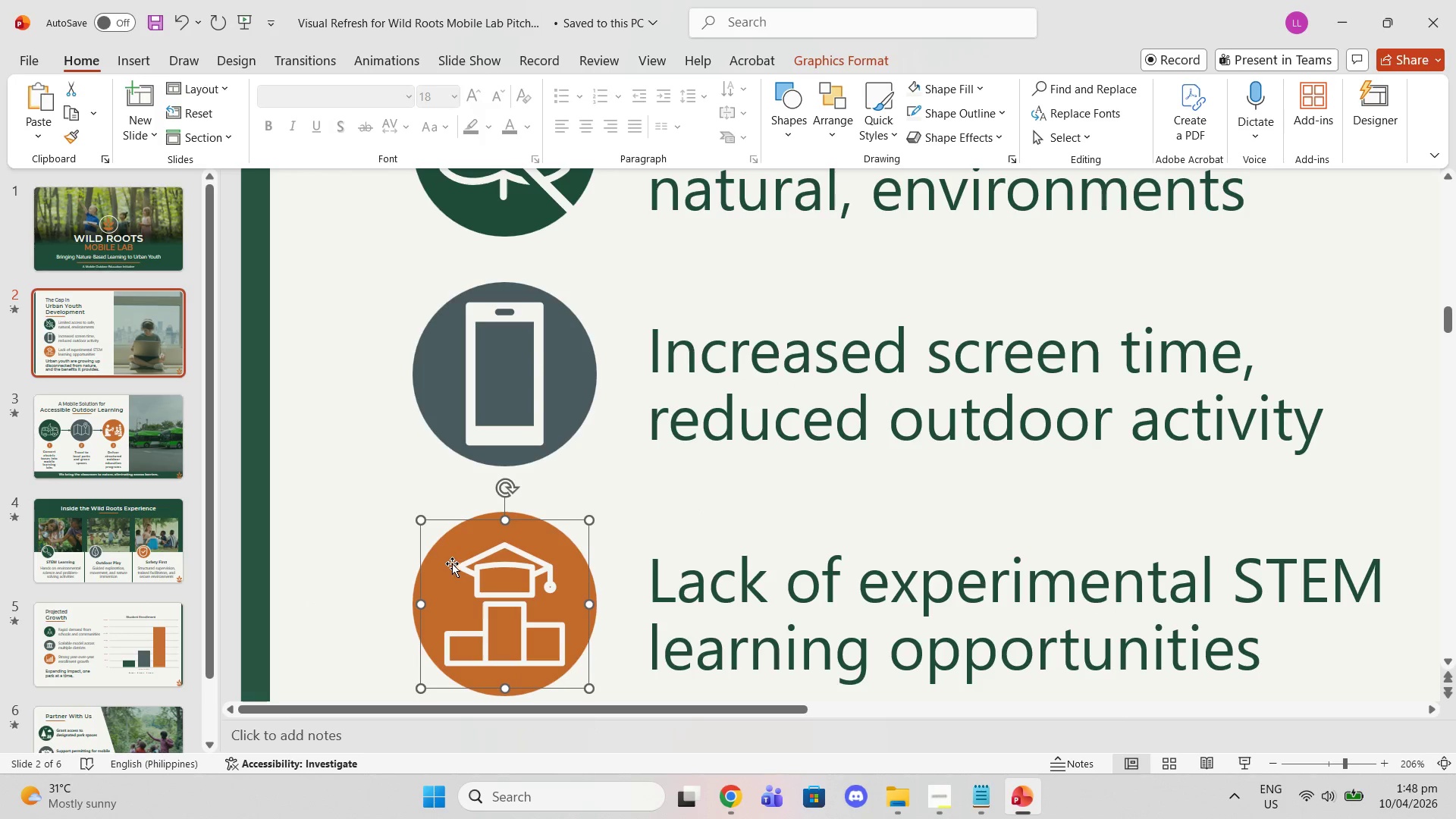 
left_click([452, 563])
 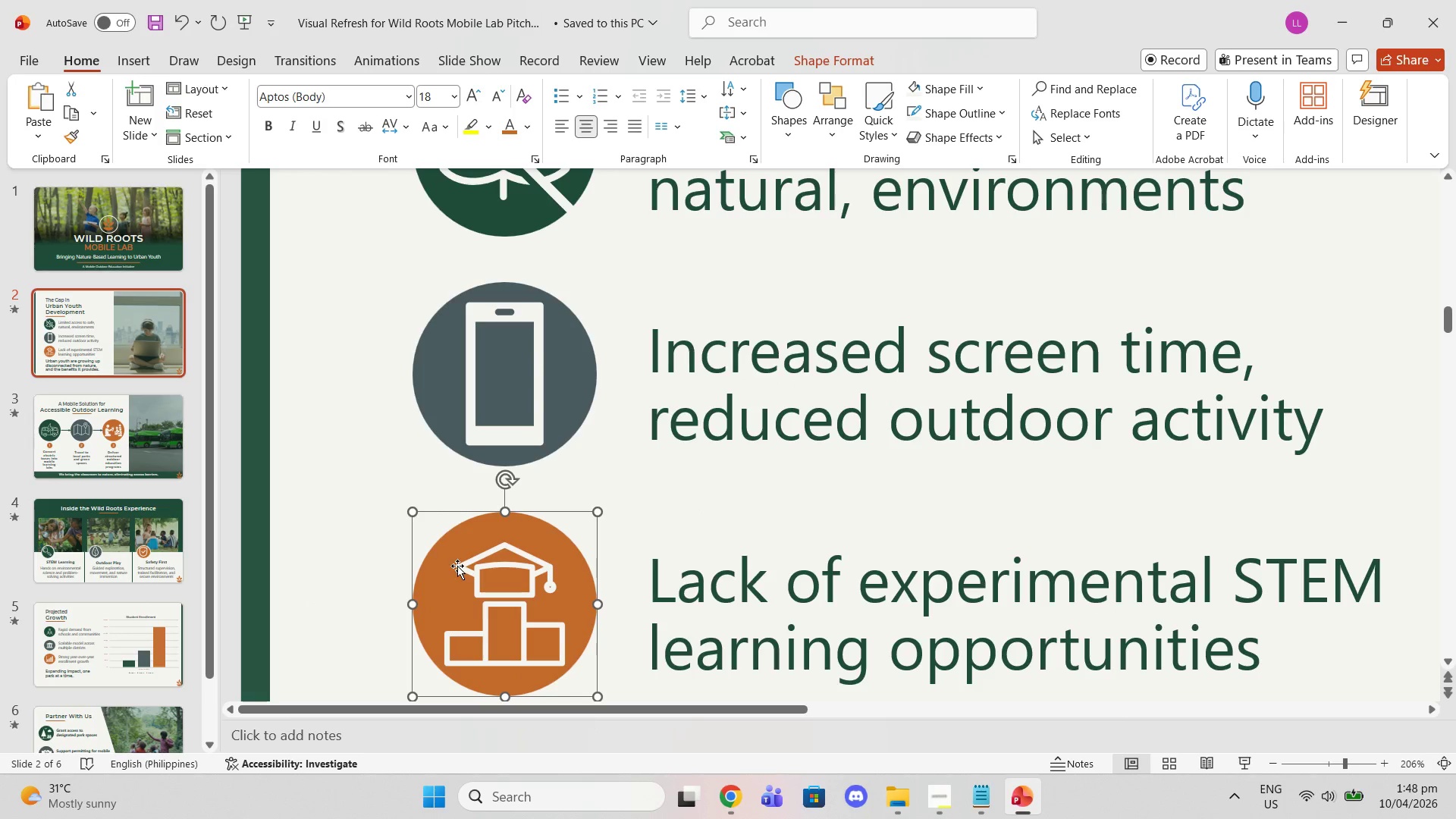 
double_click([459, 566])
 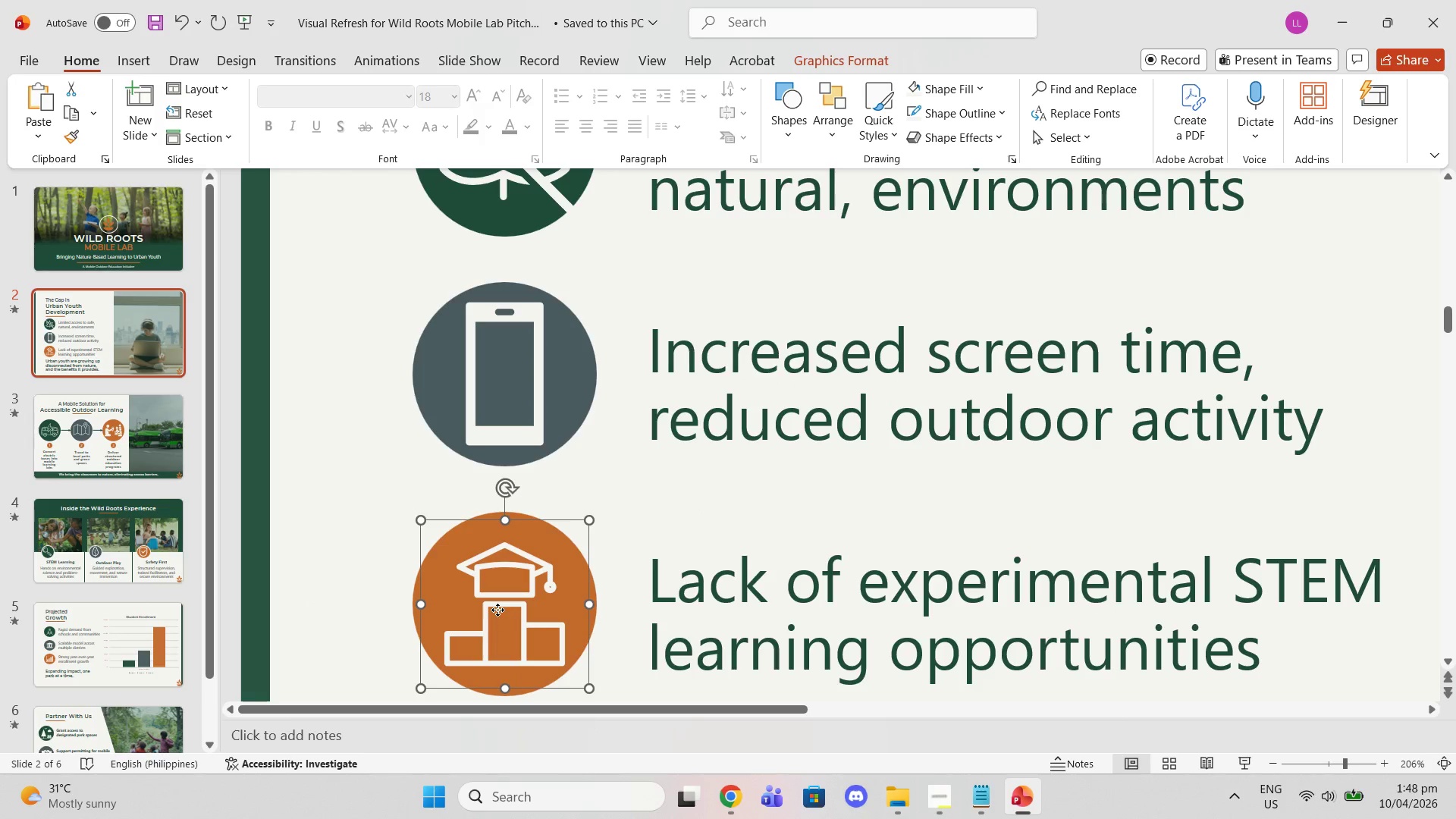 
left_click([497, 610])
 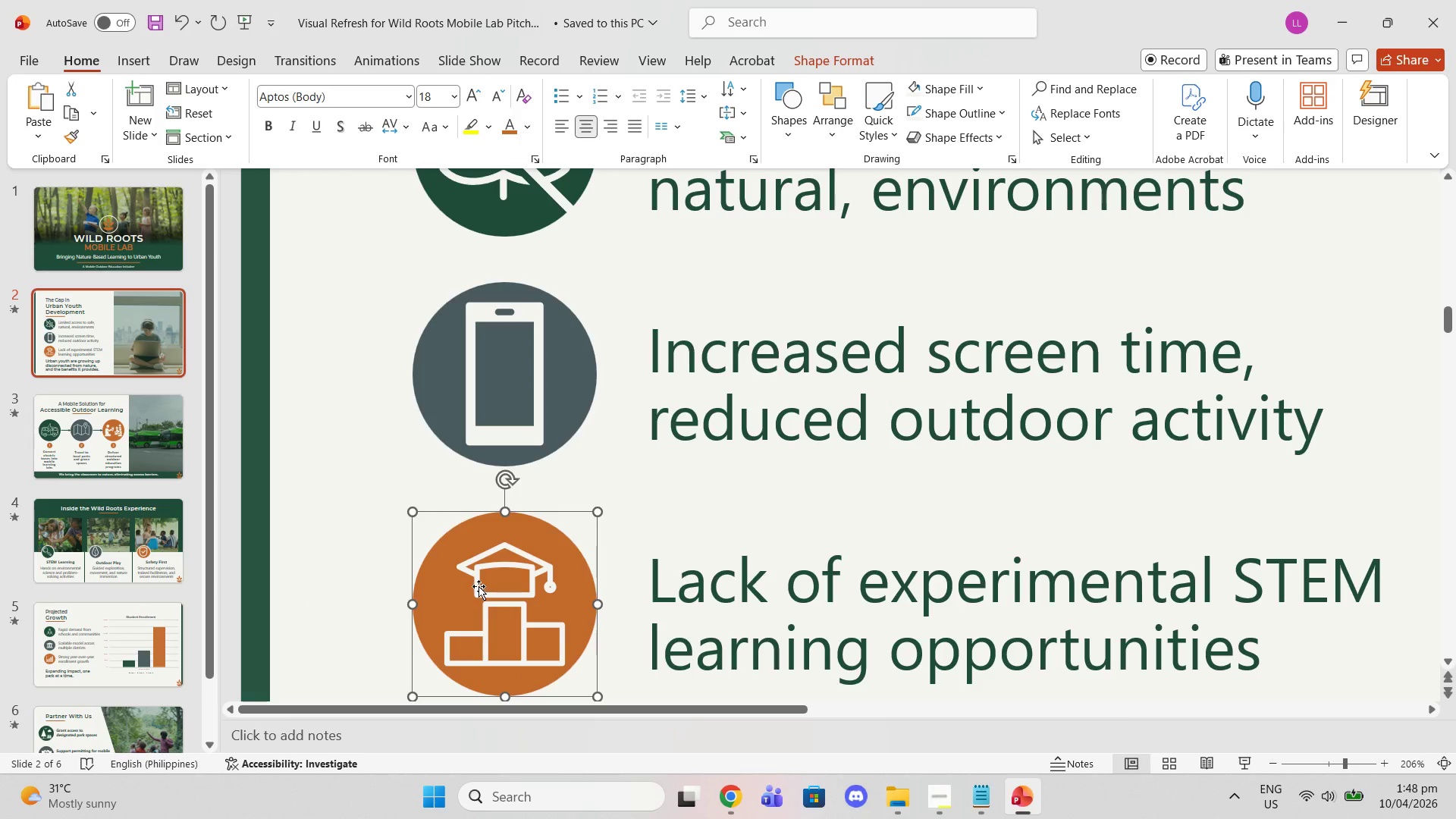 
double_click([474, 585])
 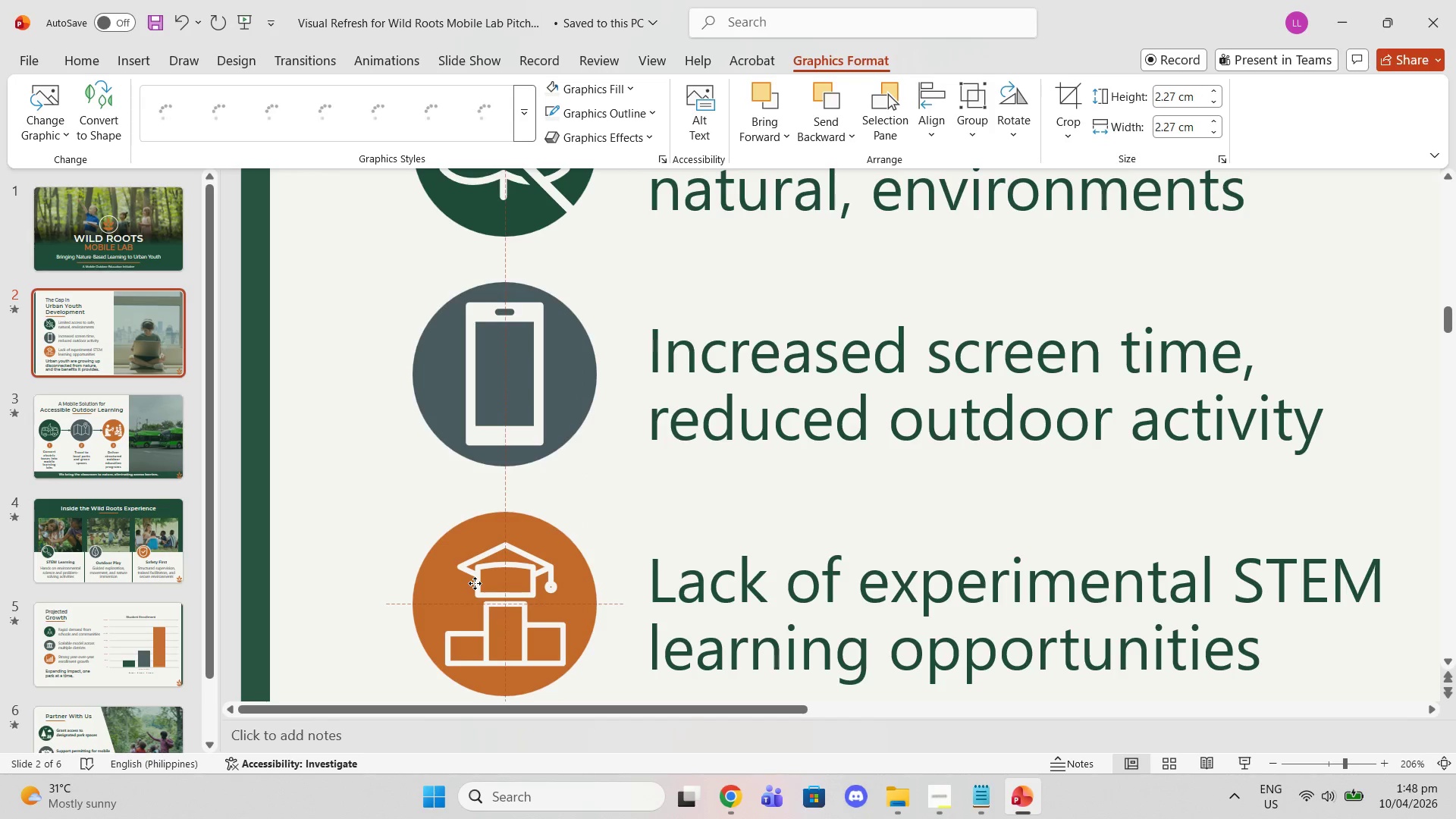 
wait(8.17)
 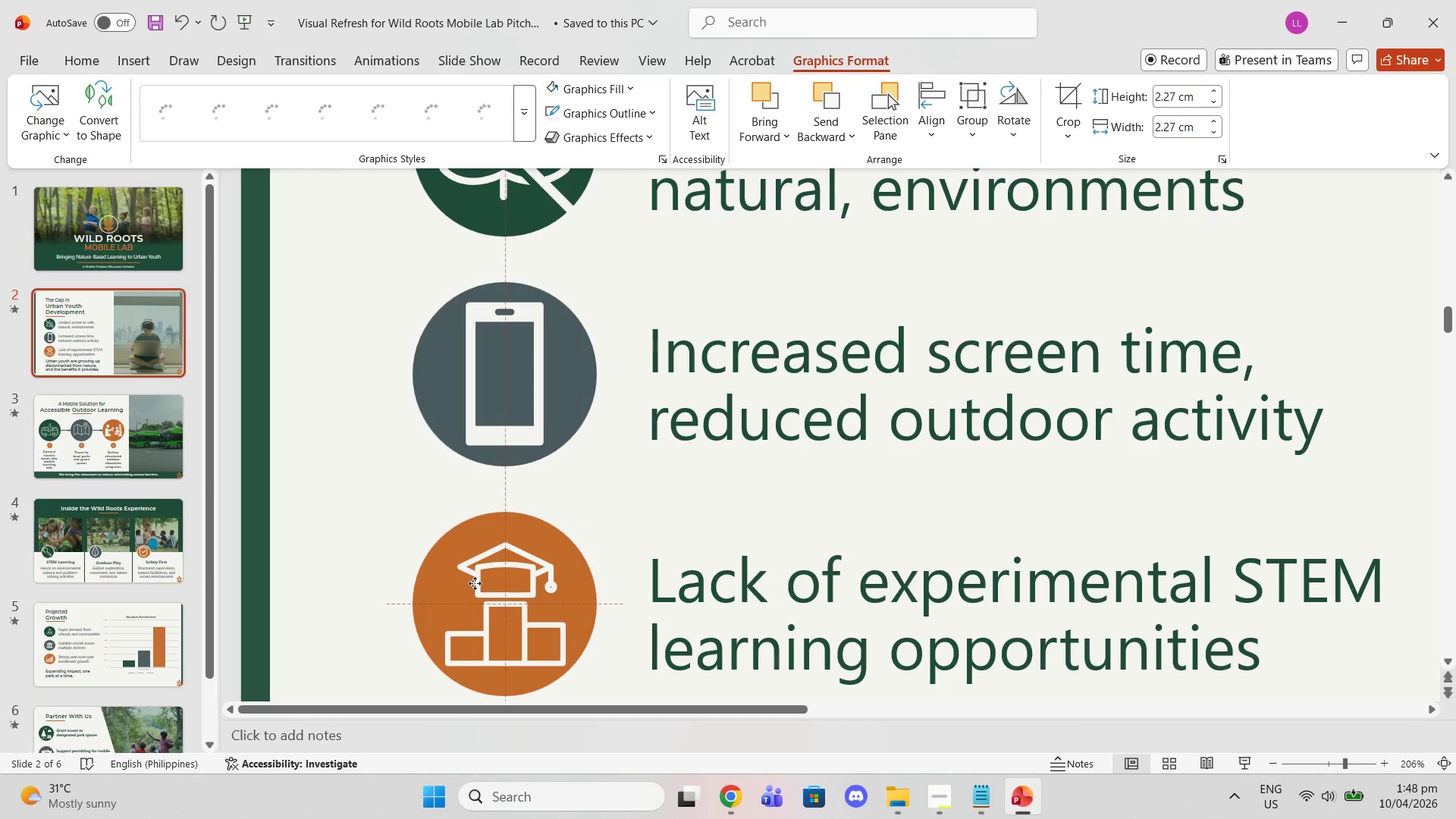 
left_click([944, 799])